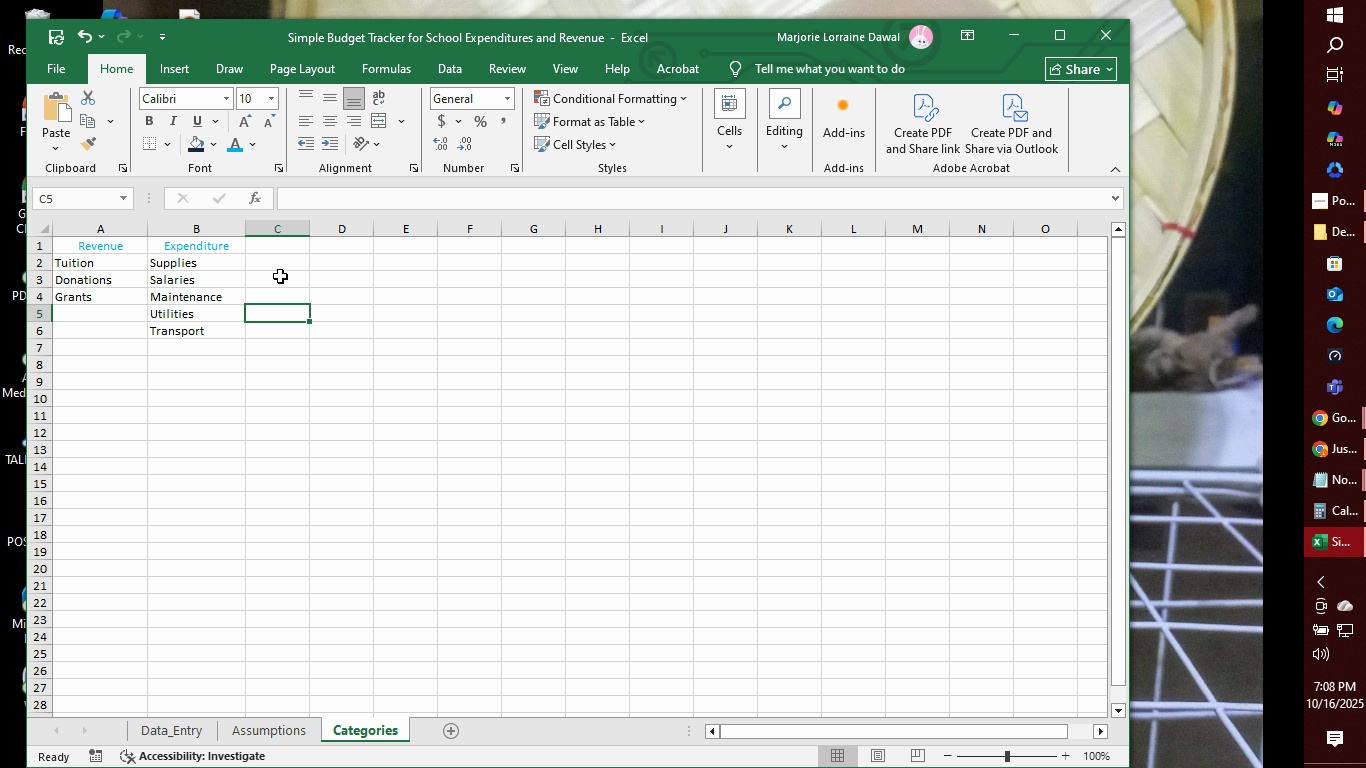 
left_click([280, 276])
 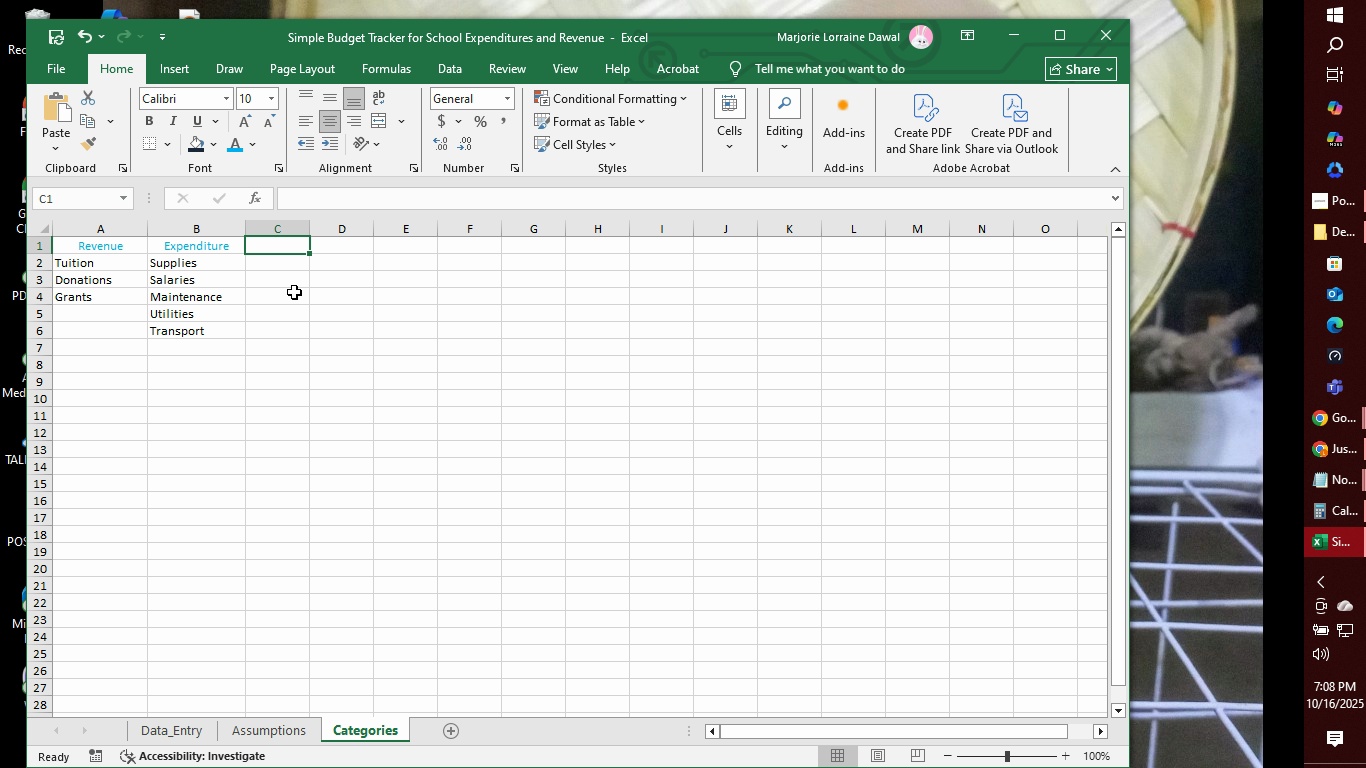 
double_click([294, 292])
 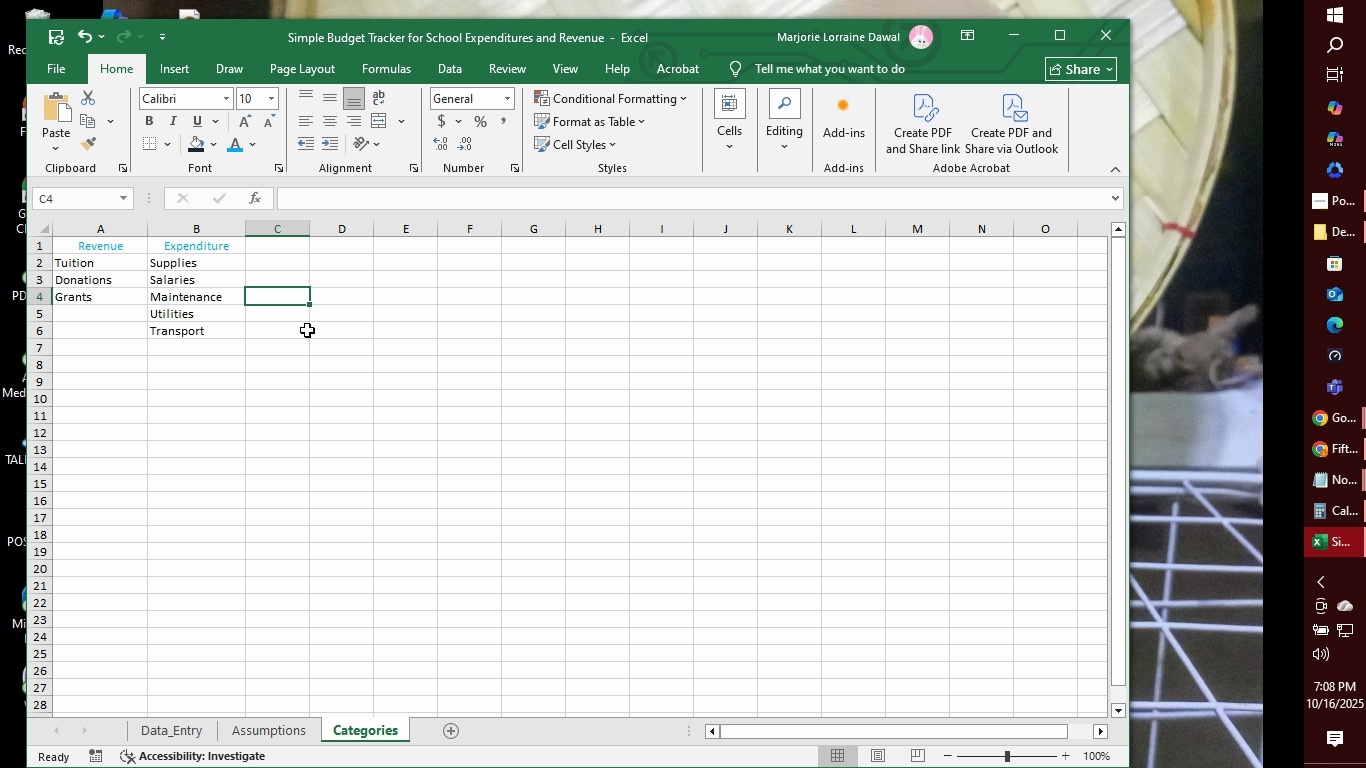 
wait(32.19)
 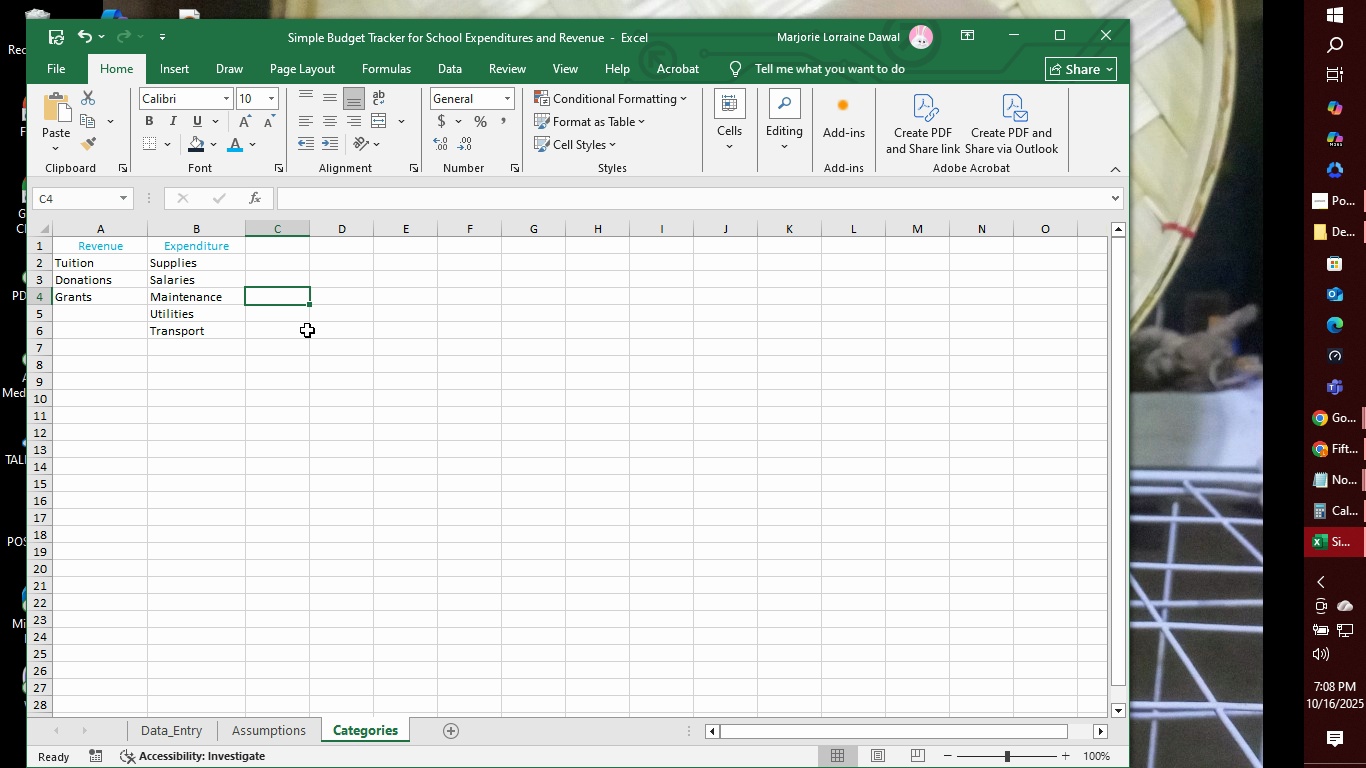 
left_click([201, 728])
 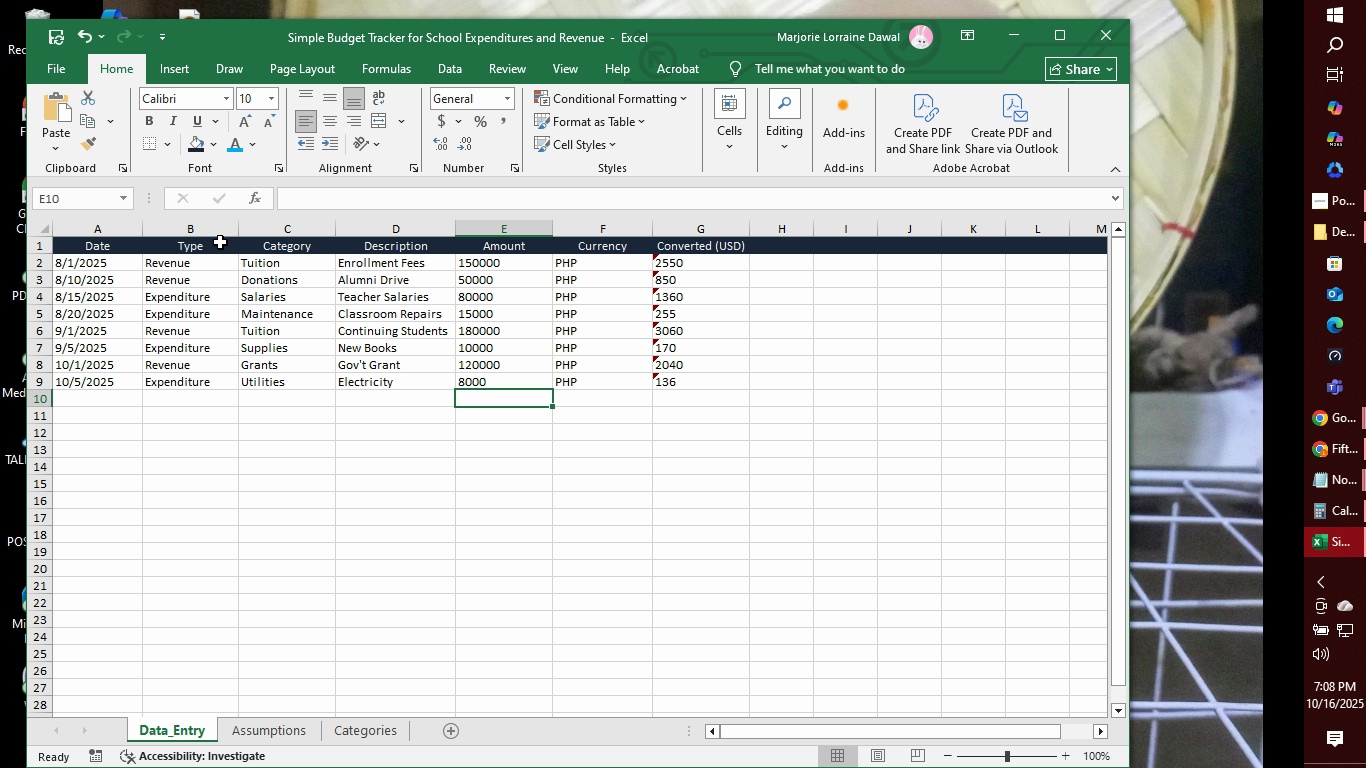 
left_click([219, 230])
 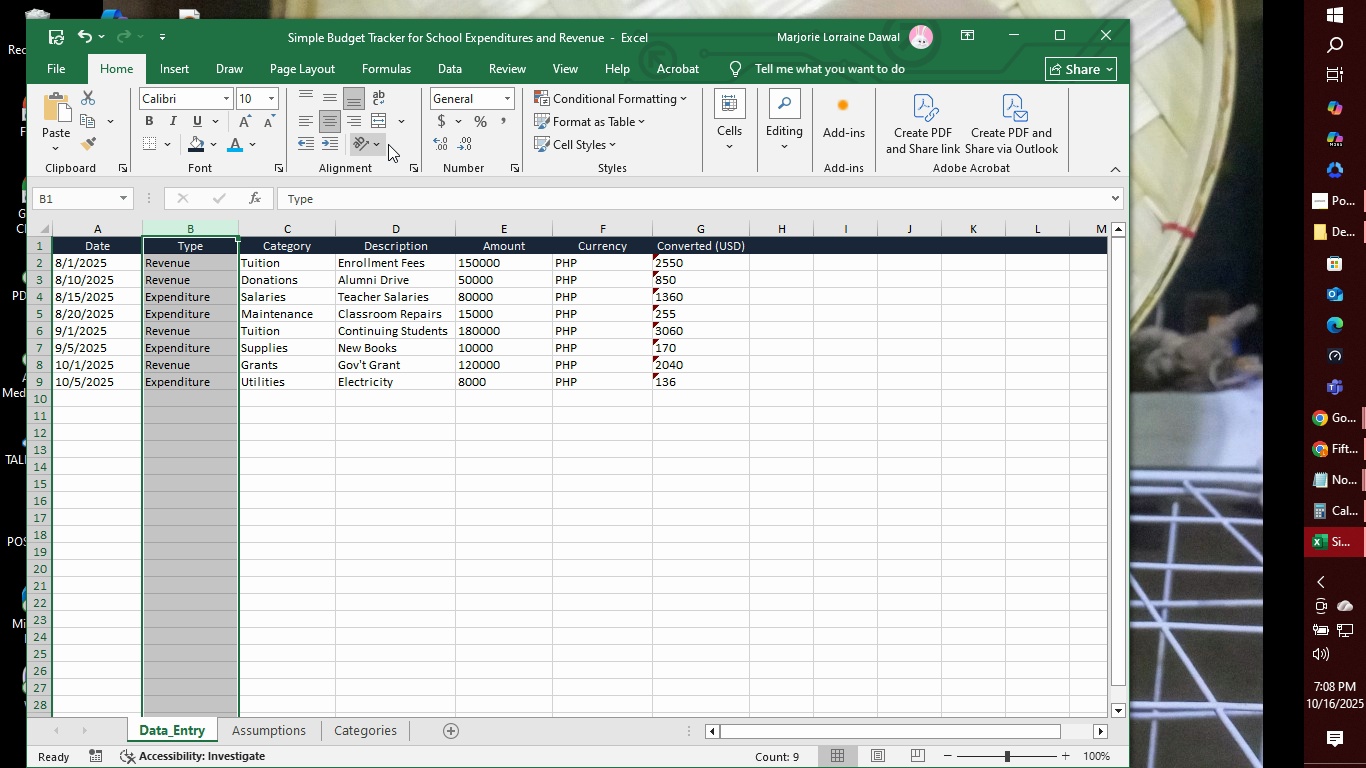 
left_click([453, 67])
 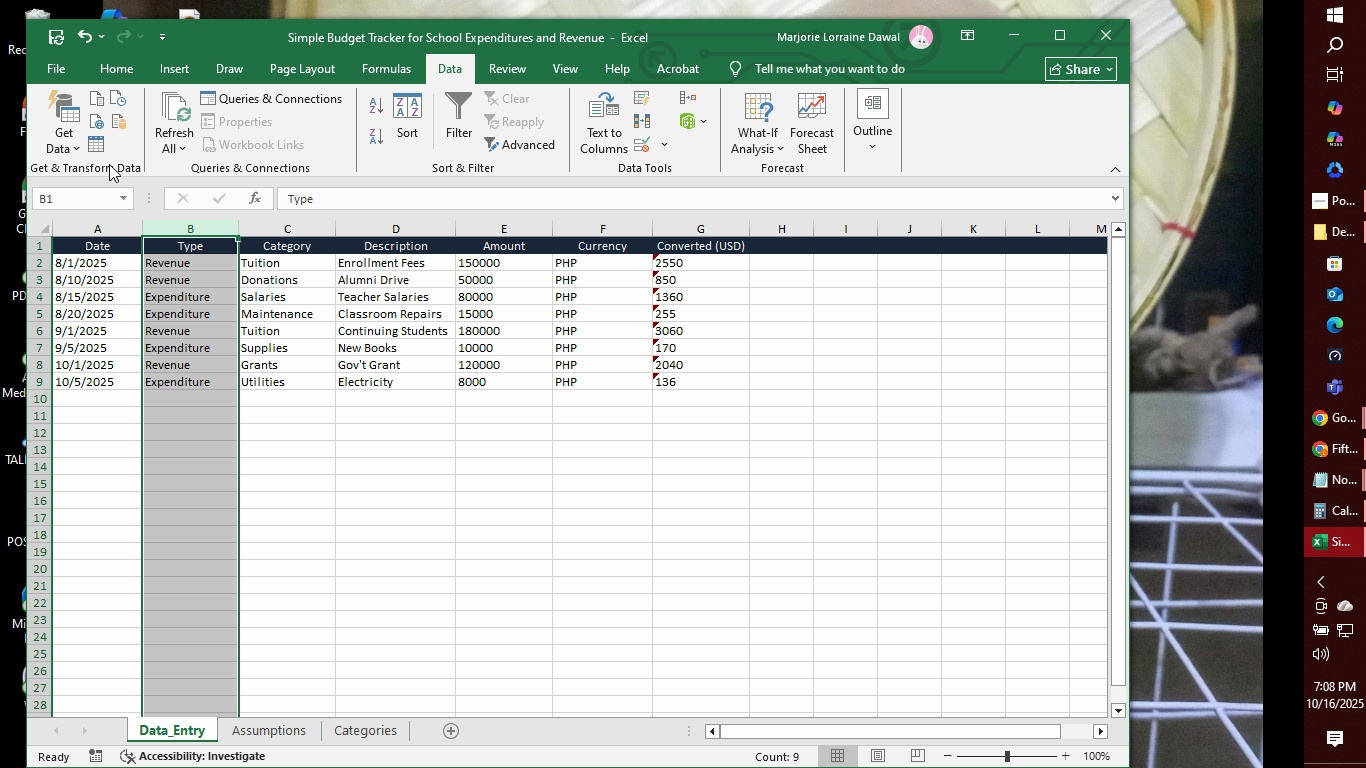 
left_click([72, 151])
 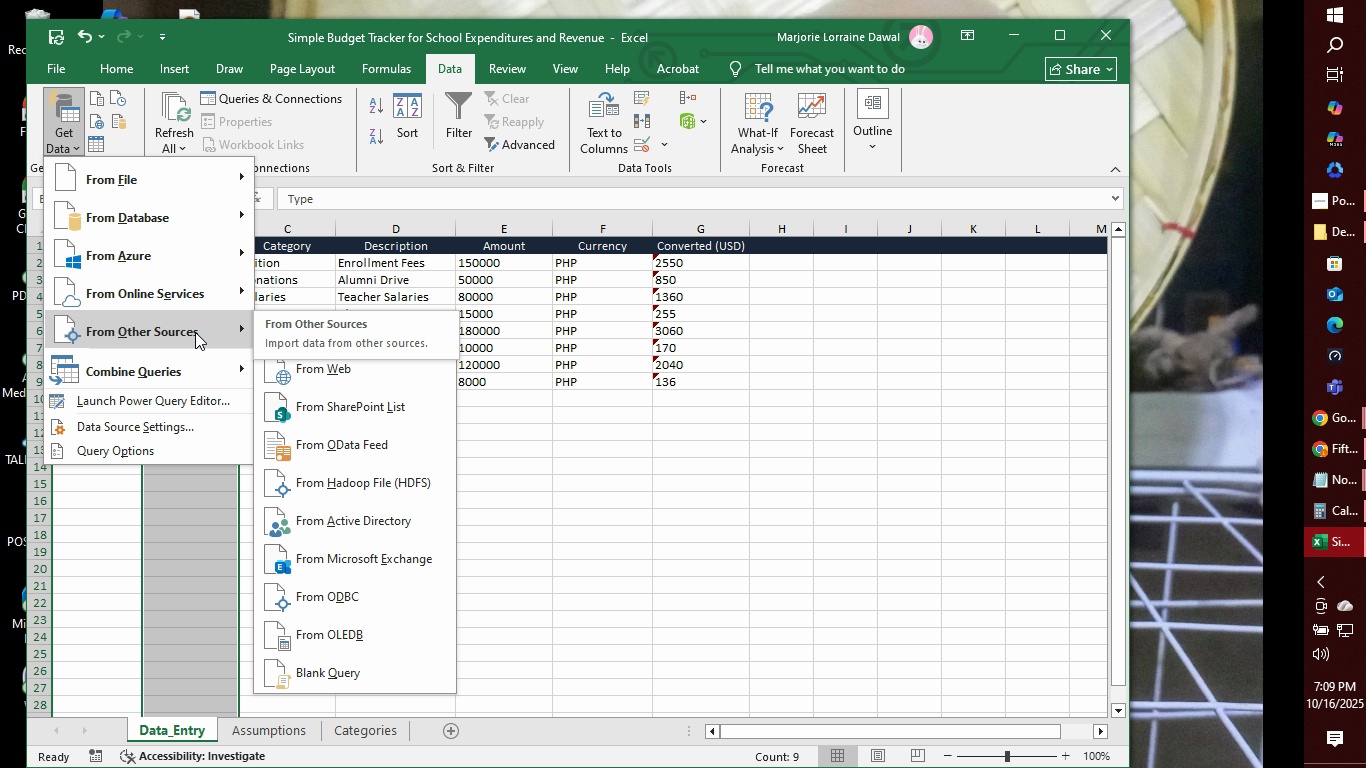 
wait(30.39)
 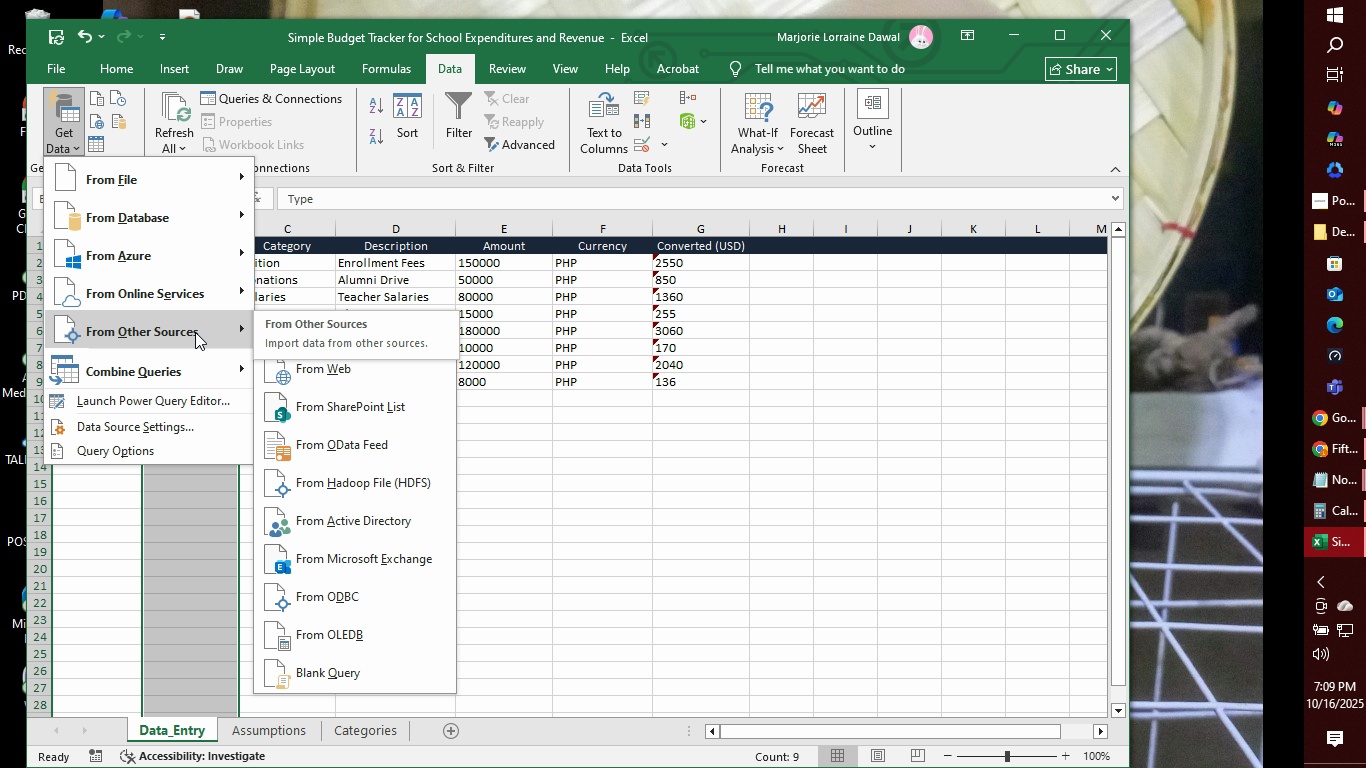 
left_click([376, 198])
 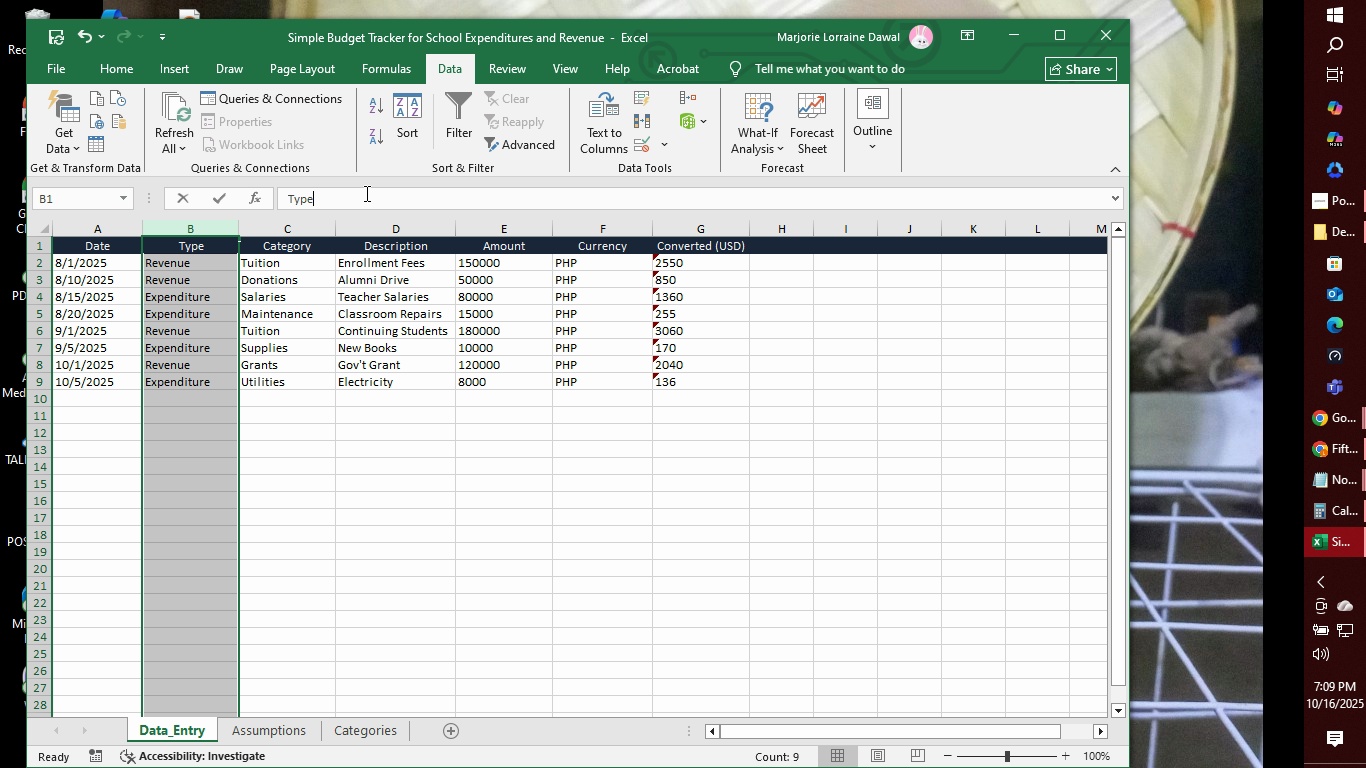 
left_click([365, 193])
 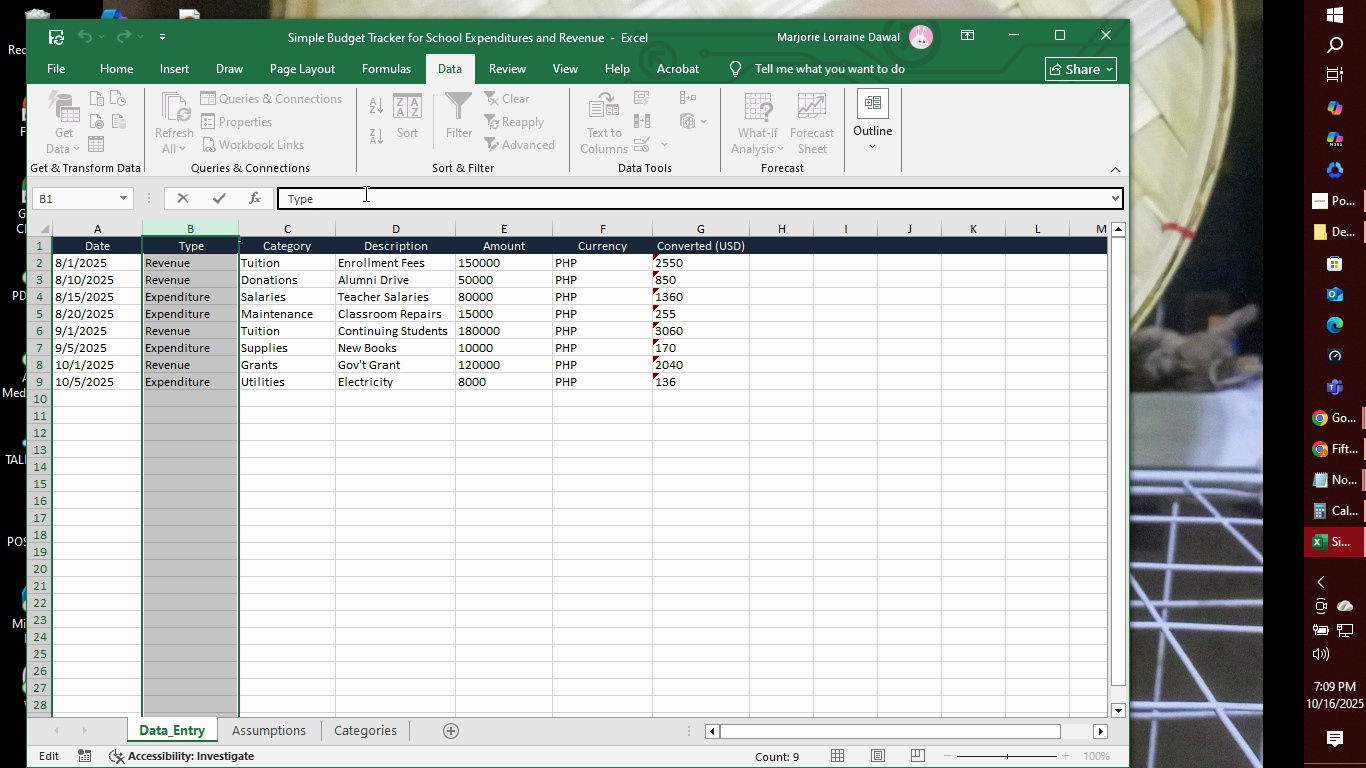 
wait(9.73)
 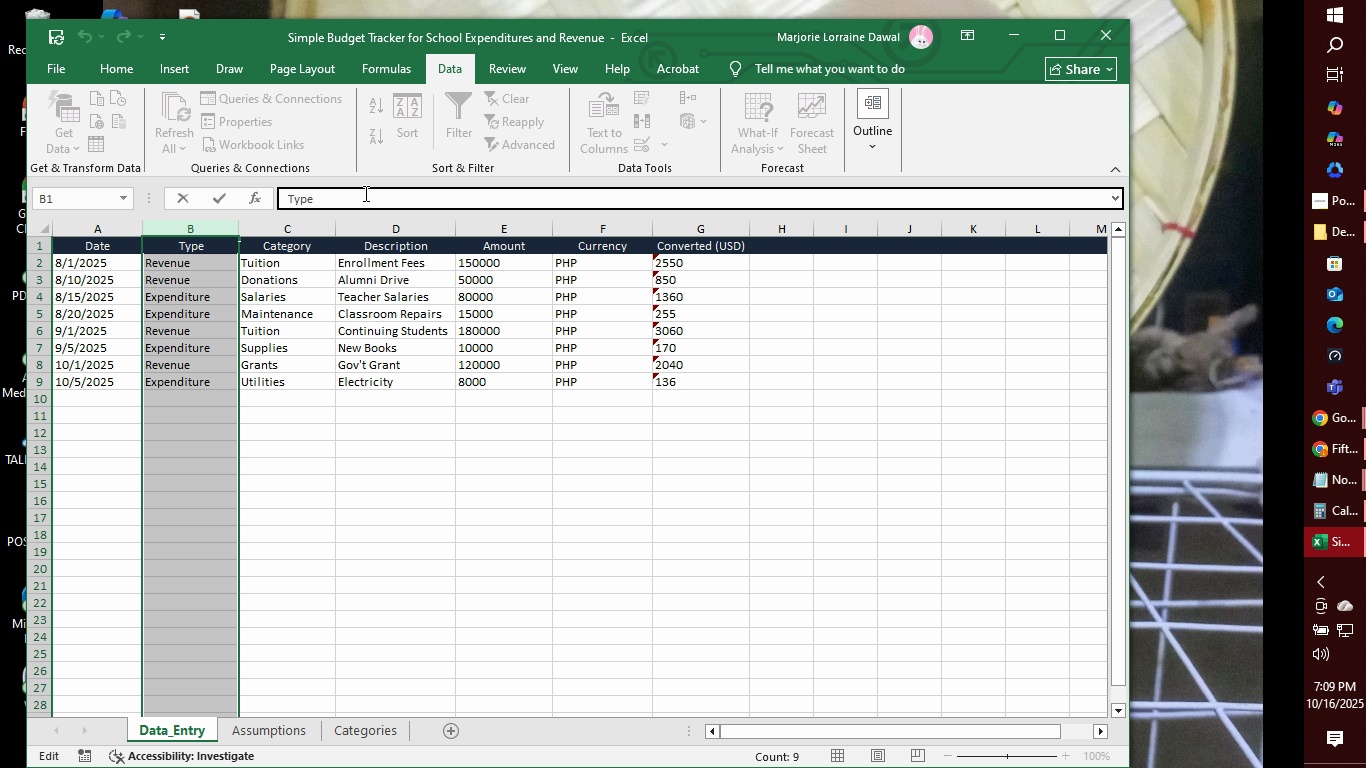 
left_click([203, 268])
 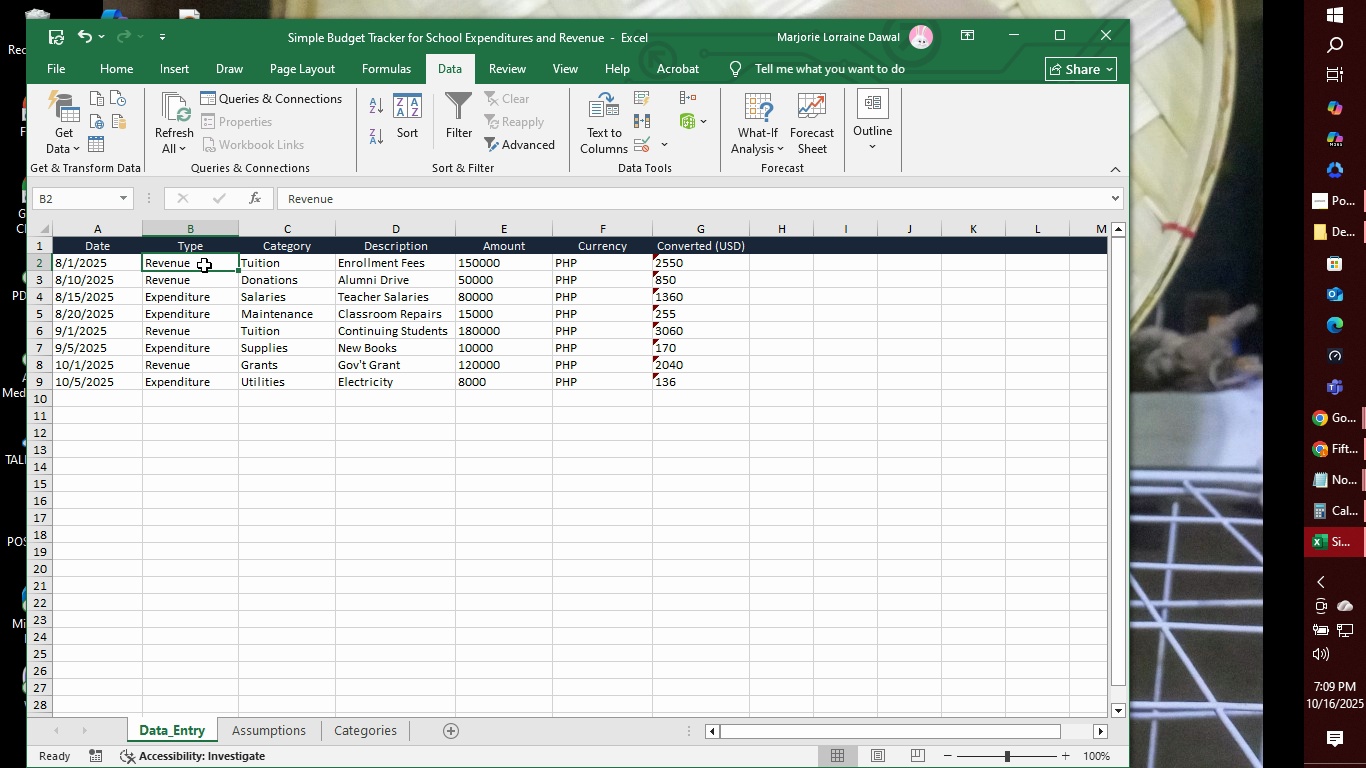 
left_click_drag(start_coordinate=[204, 265], to_coordinate=[199, 628])
 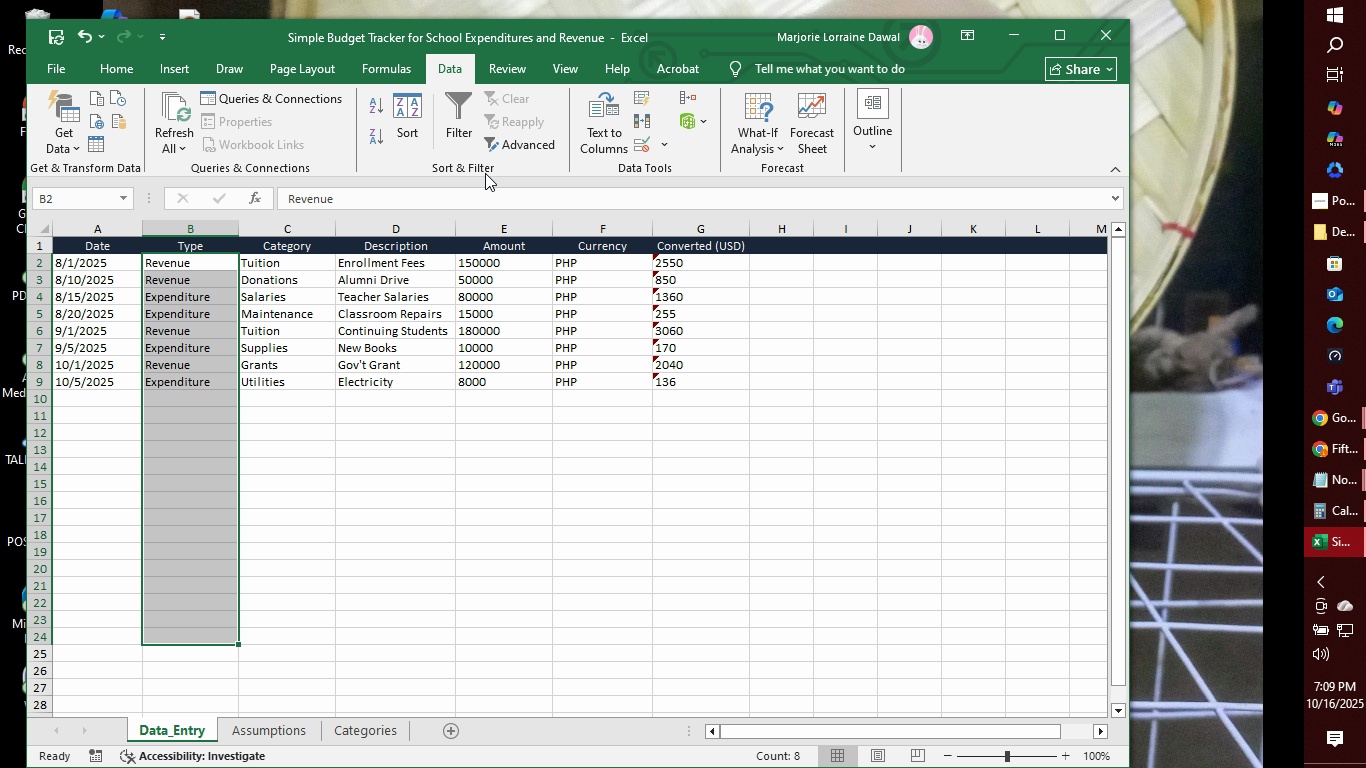 
wait(9.75)
 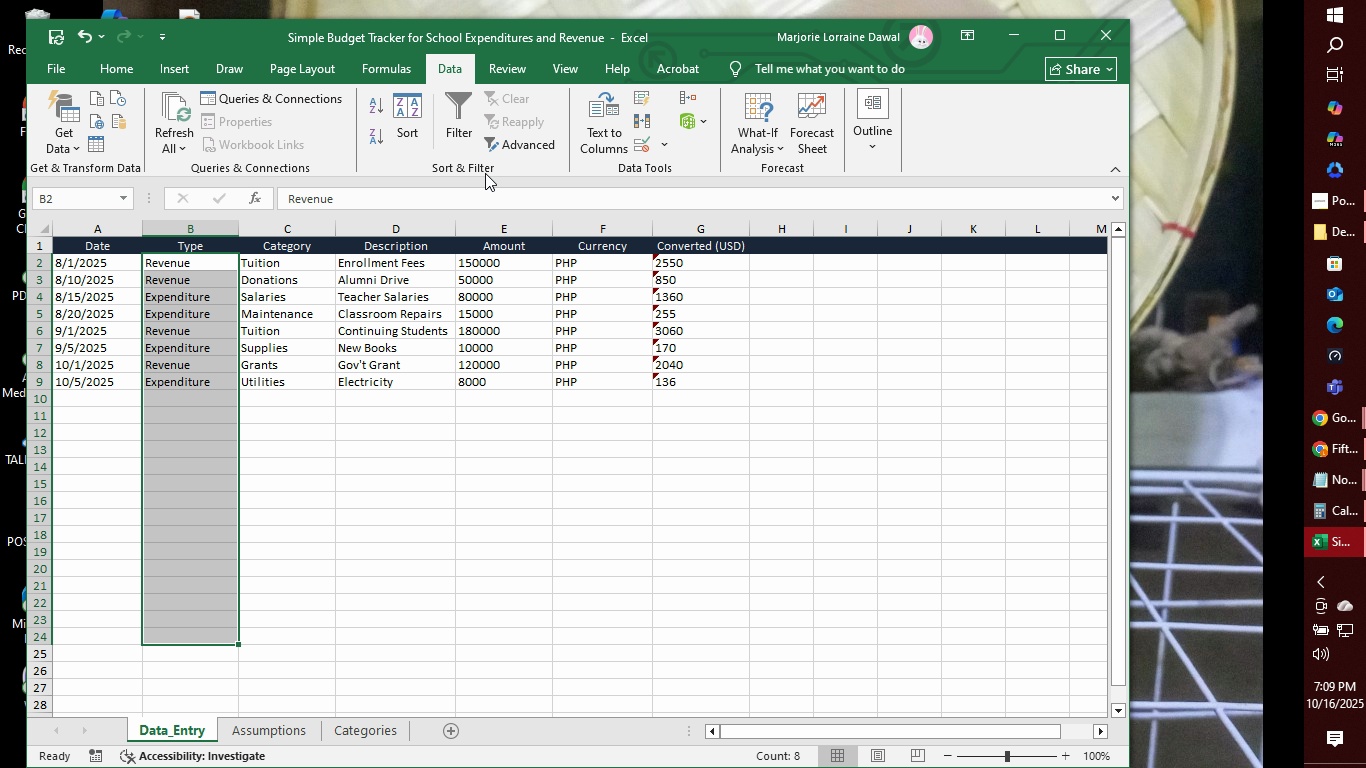 
mouse_move([76, 133])
 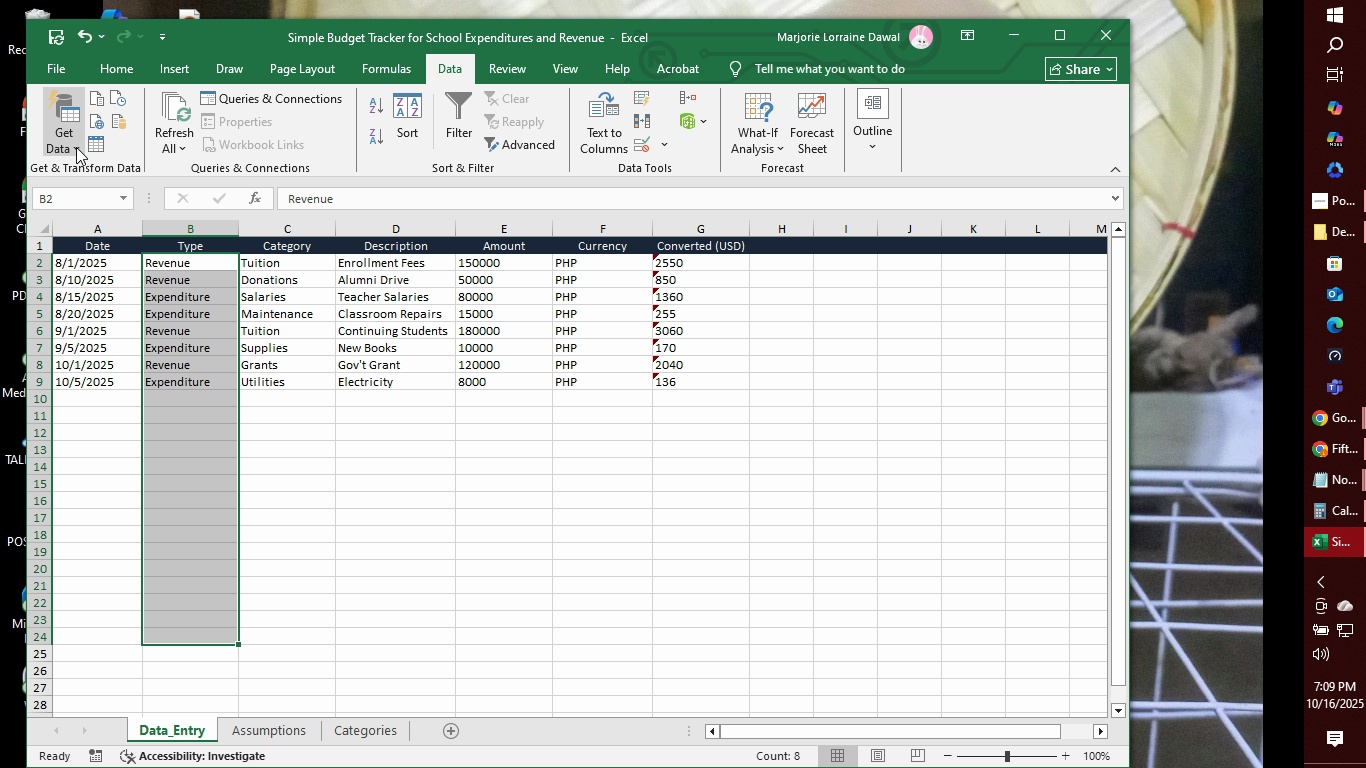 
left_click([76, 147])
 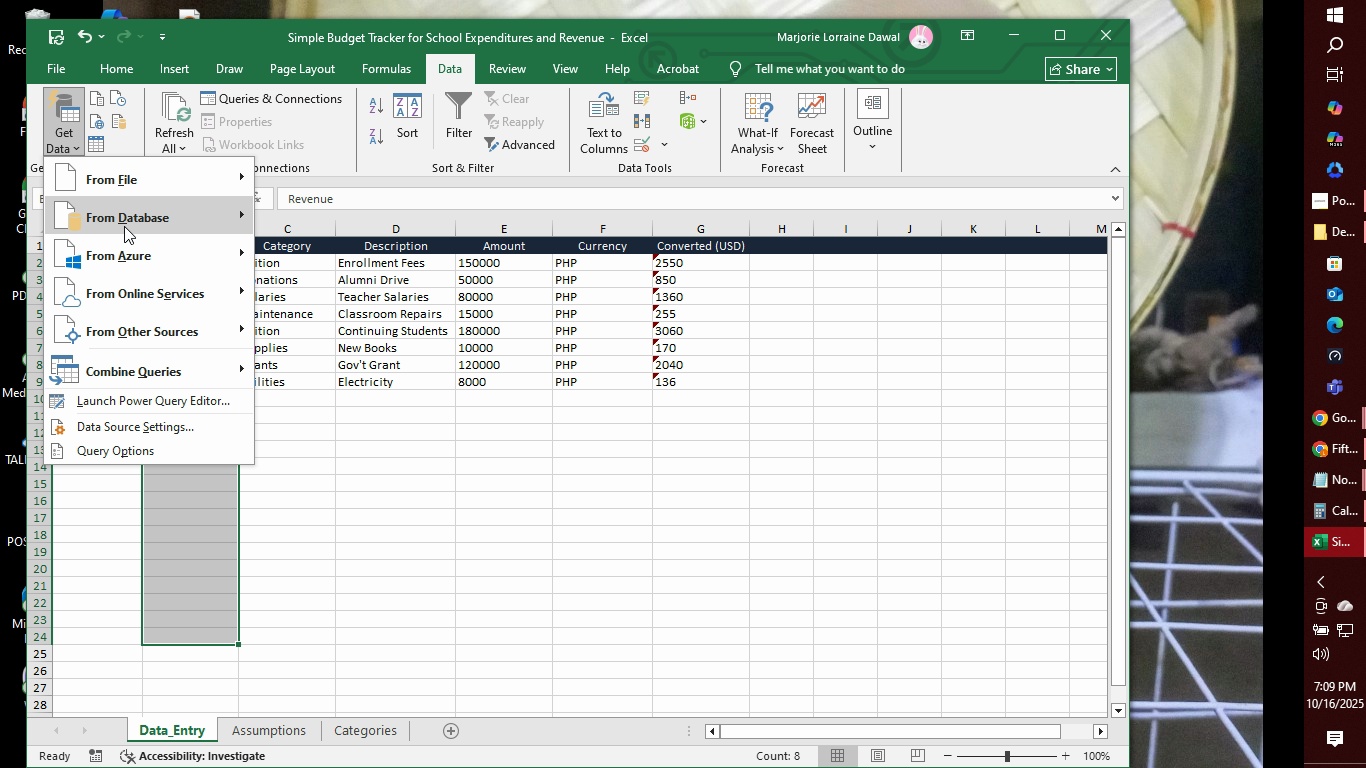 
mouse_move([189, 339])
 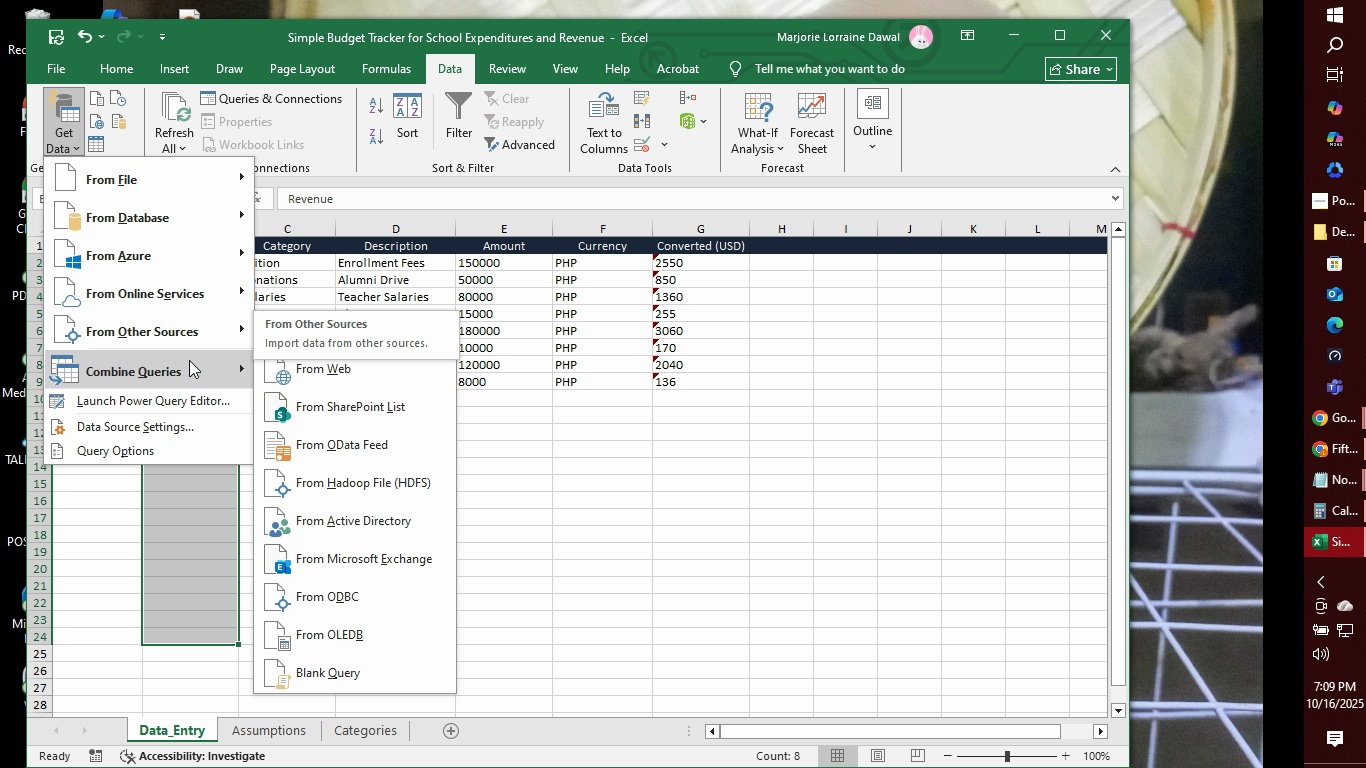 
mouse_move([189, 381])
 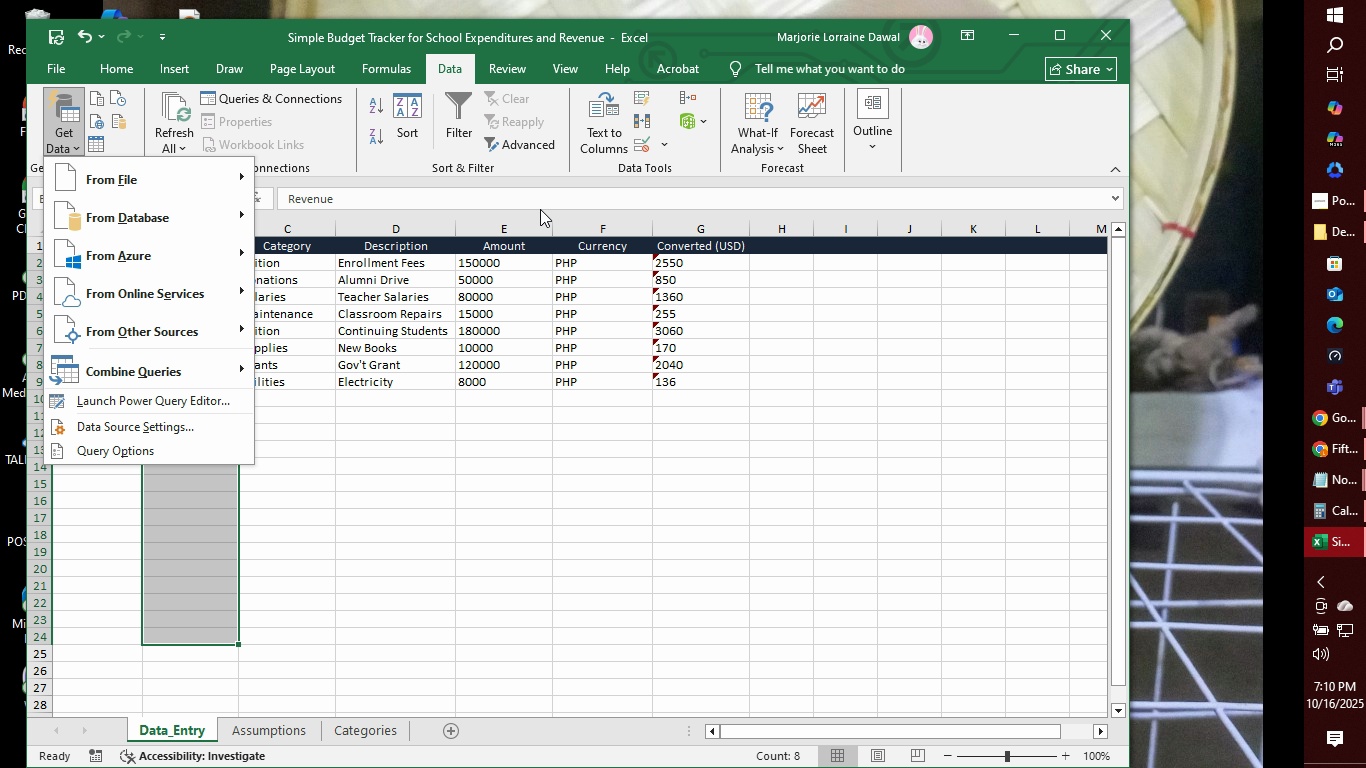 
wait(9.74)
 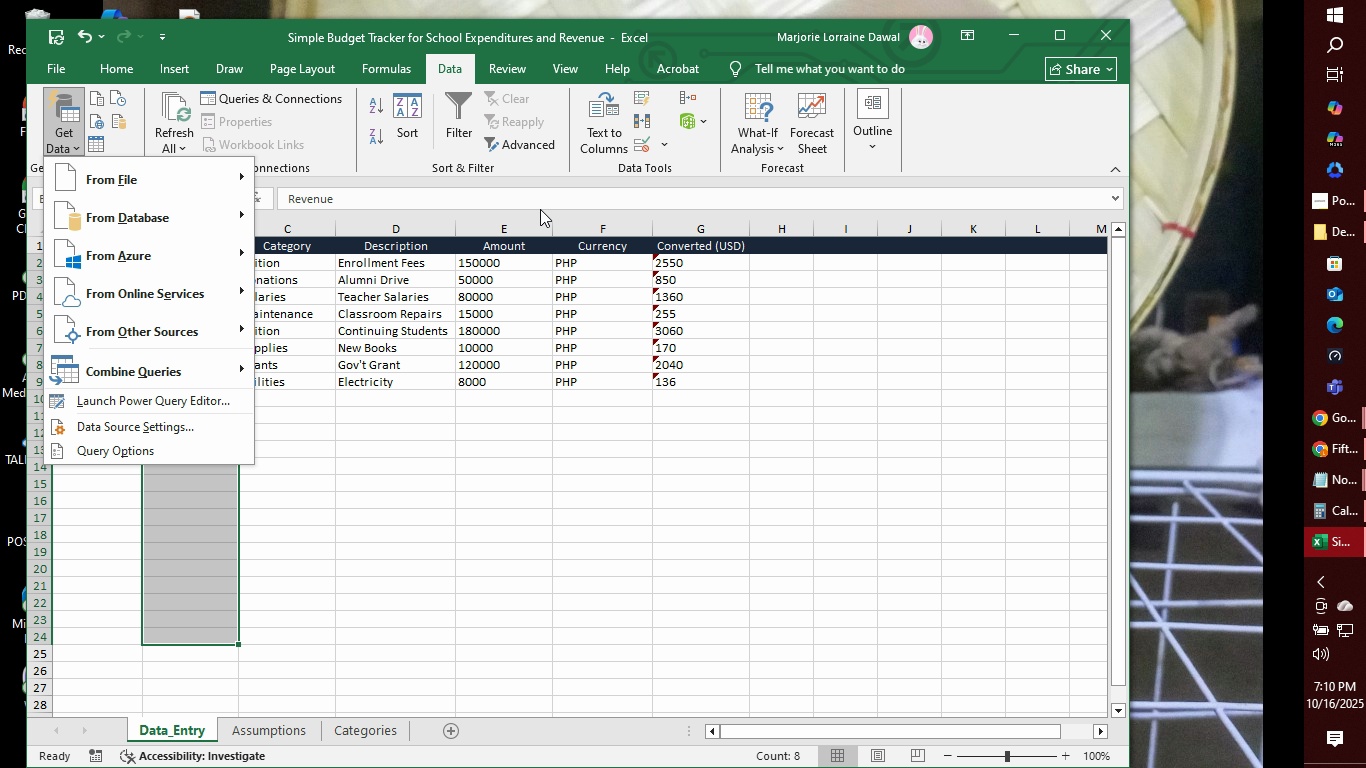 
left_click([377, 184])
 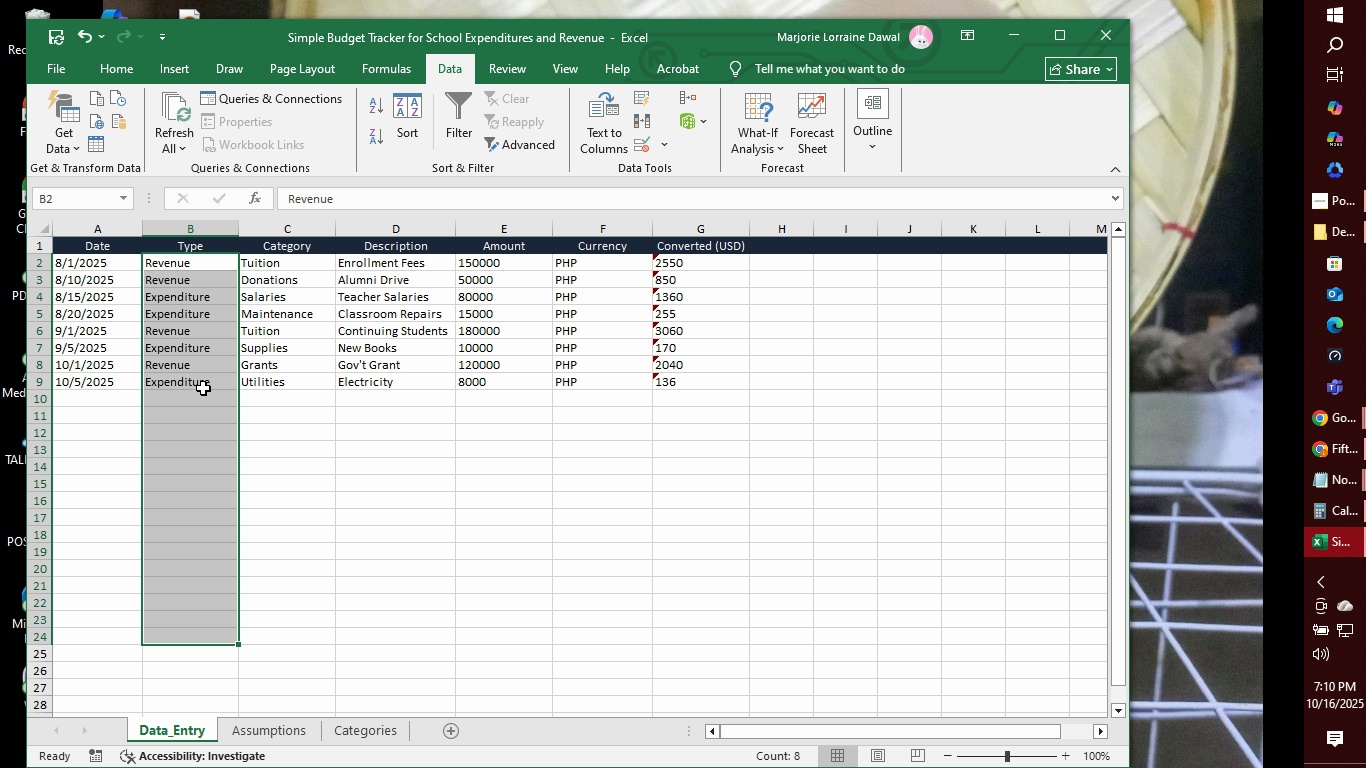 
wait(15.58)
 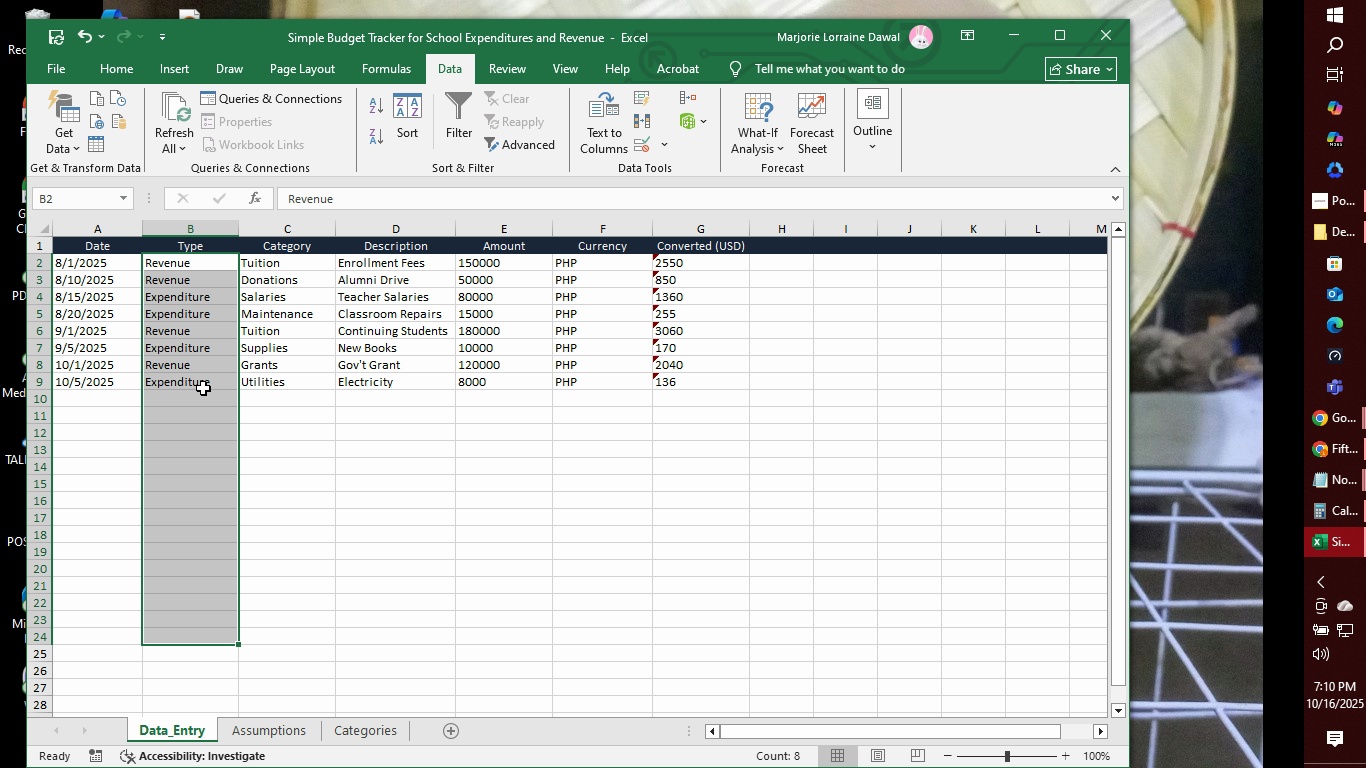 
left_click([349, 200])
 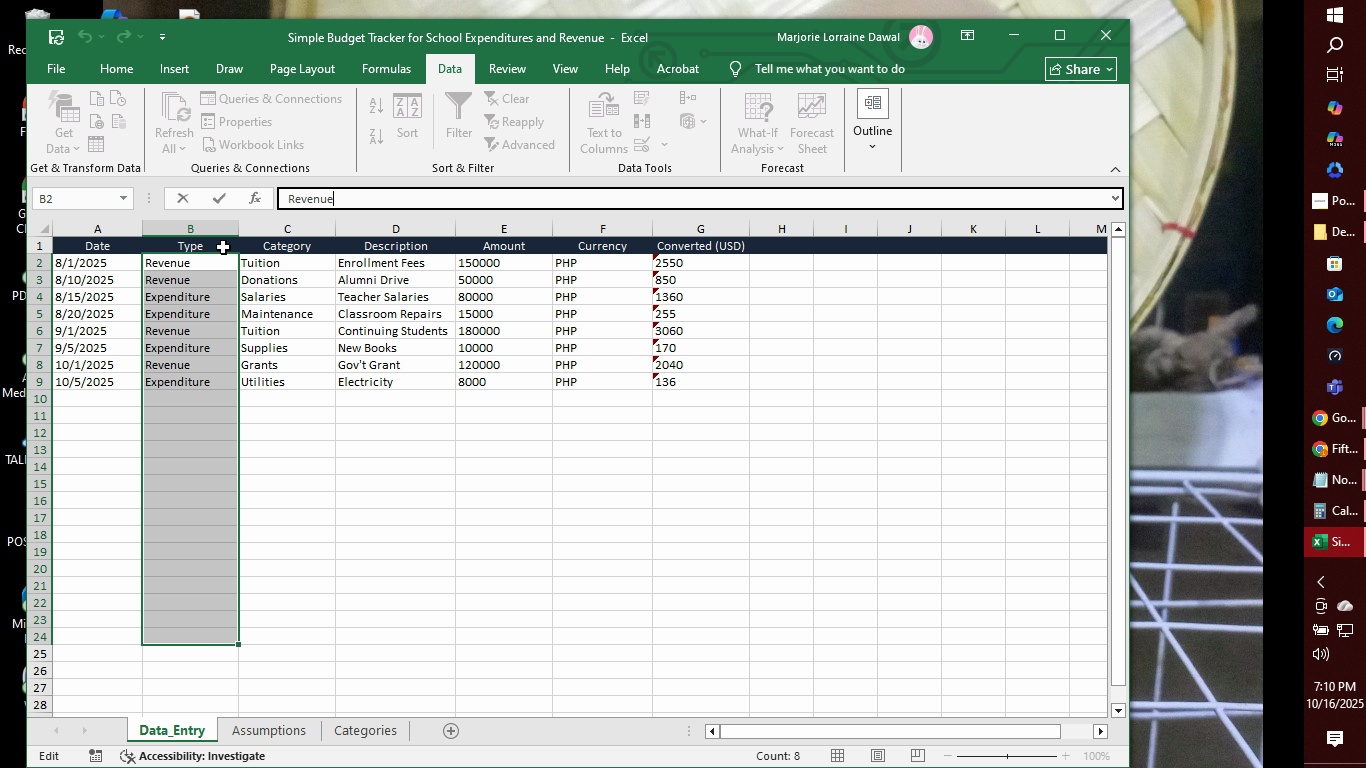 
left_click([223, 247])
 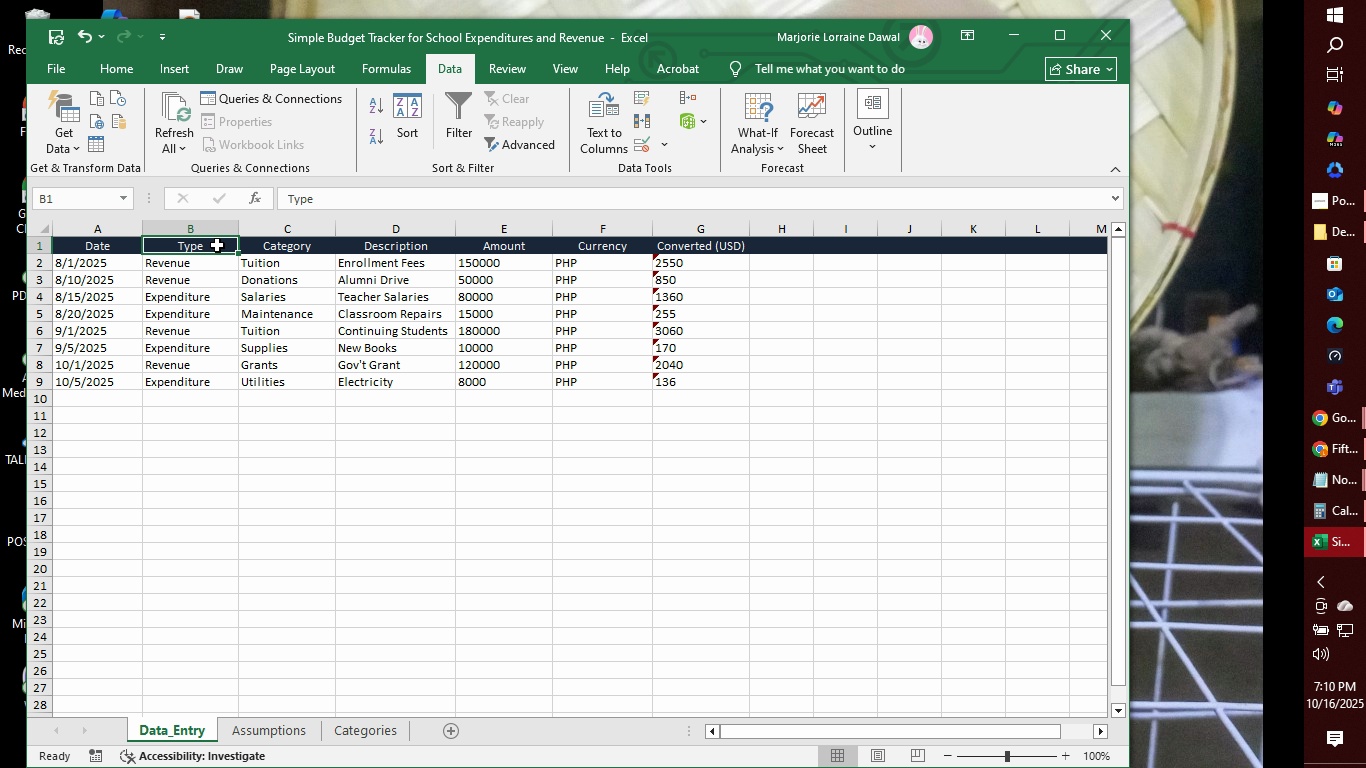 
left_click([220, 230])
 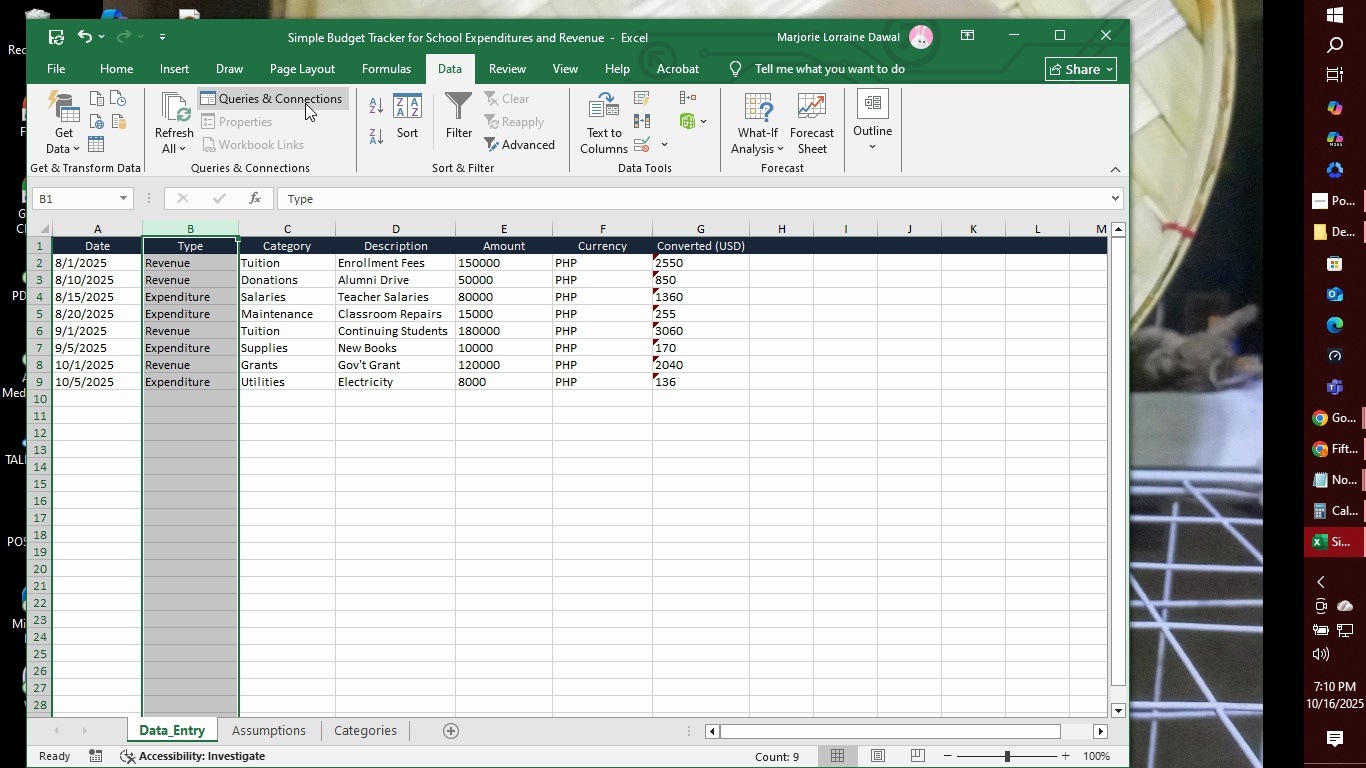 
wait(5.99)
 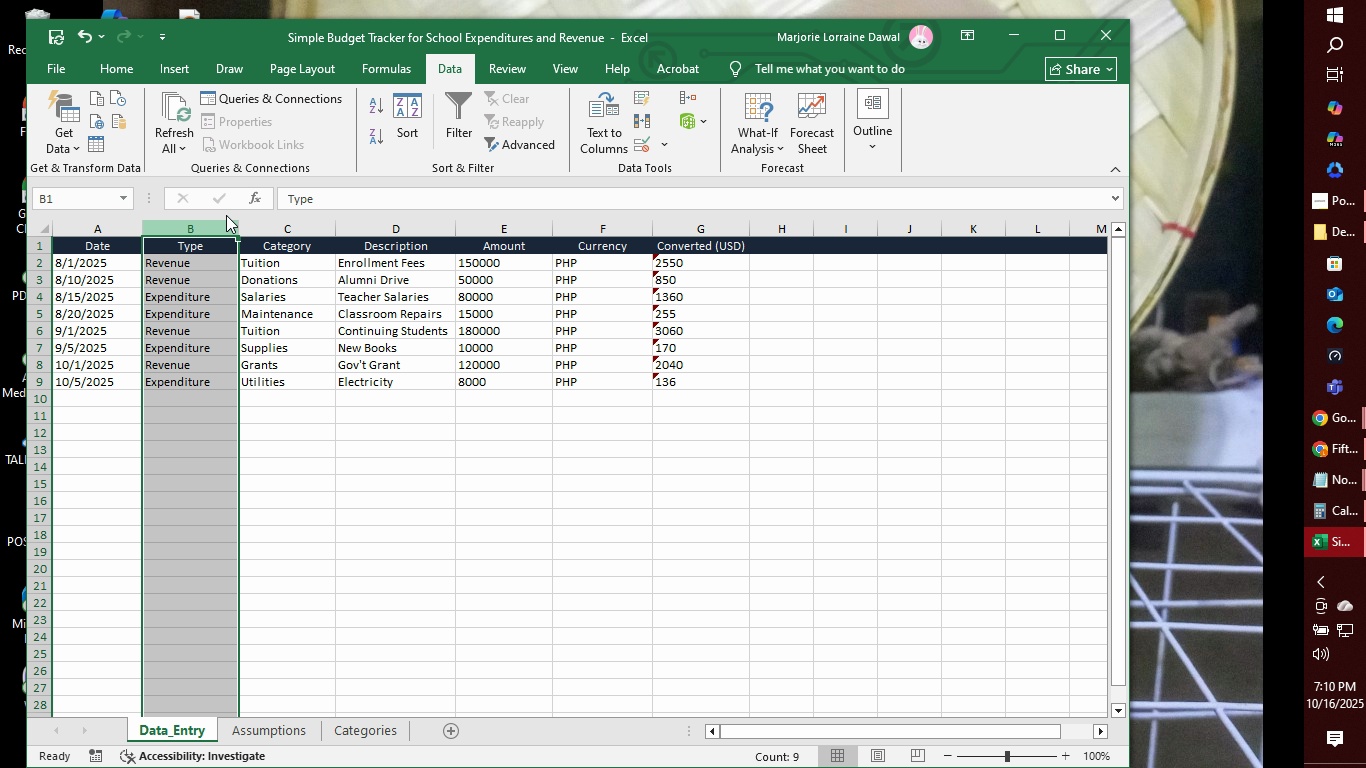 
left_click([511, 143])
 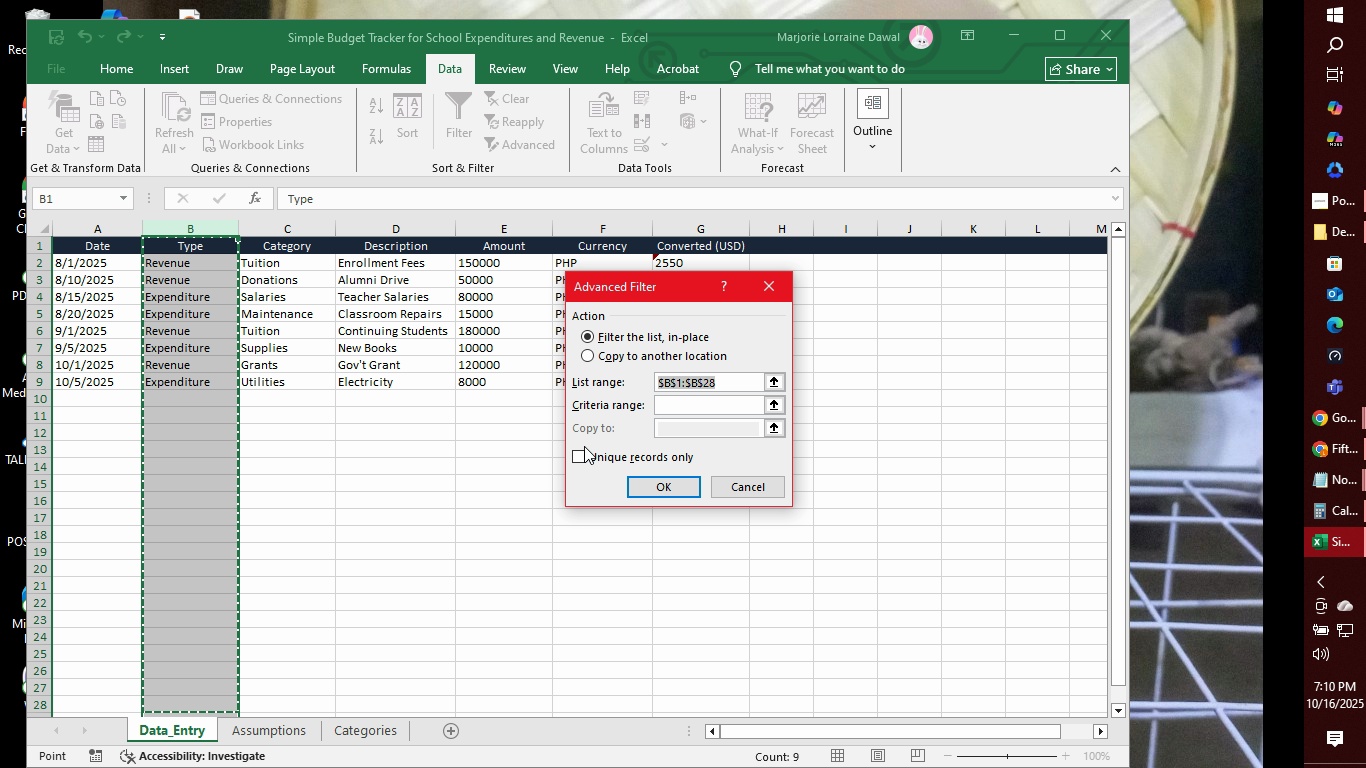 
wait(5.75)
 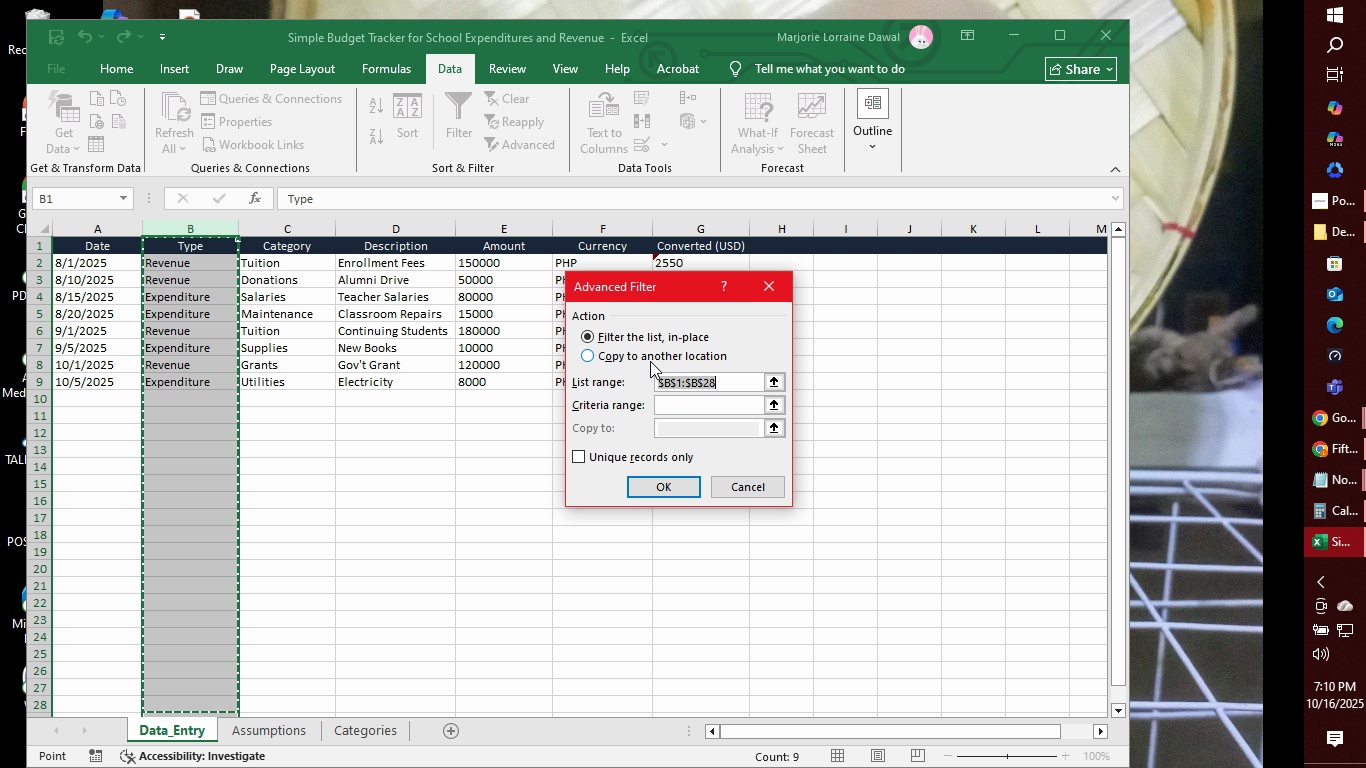 
left_click([583, 356])
 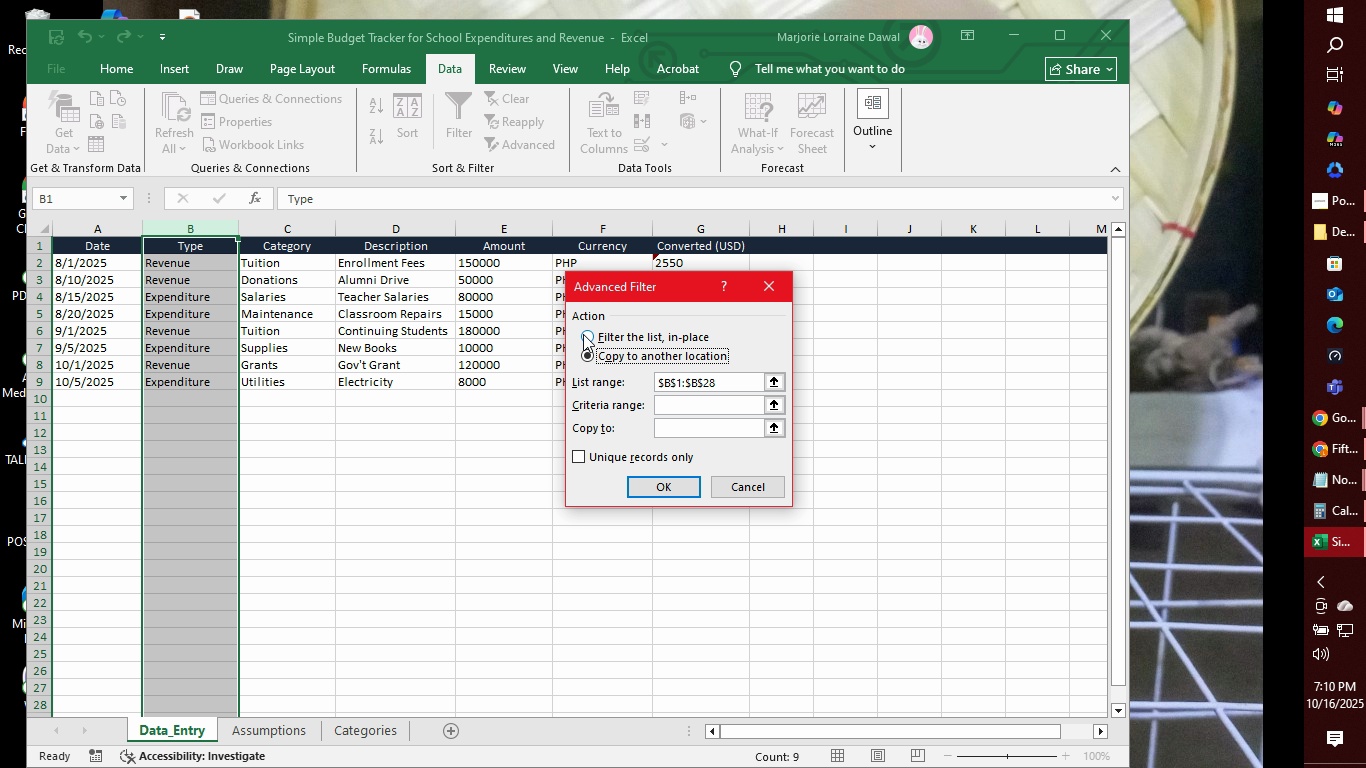 
left_click([583, 334])
 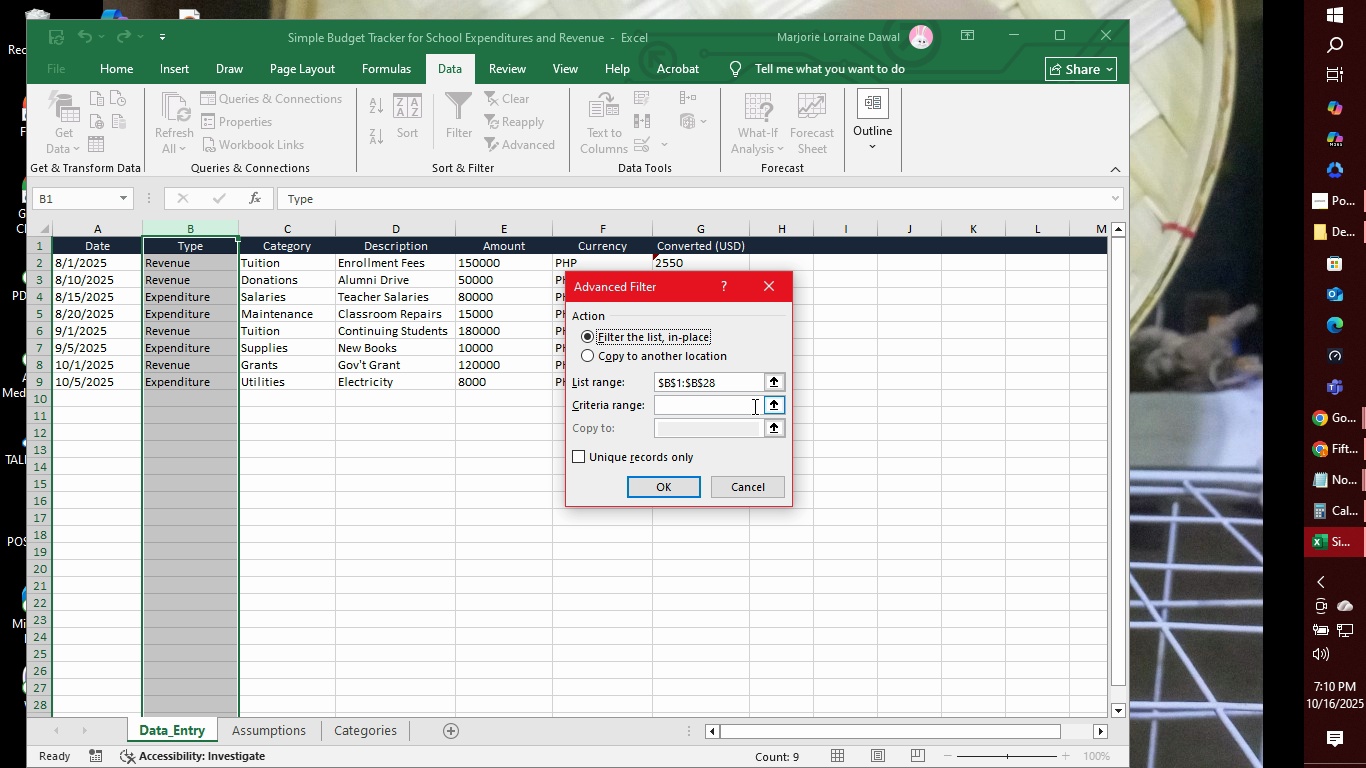 
left_click([771, 405])
 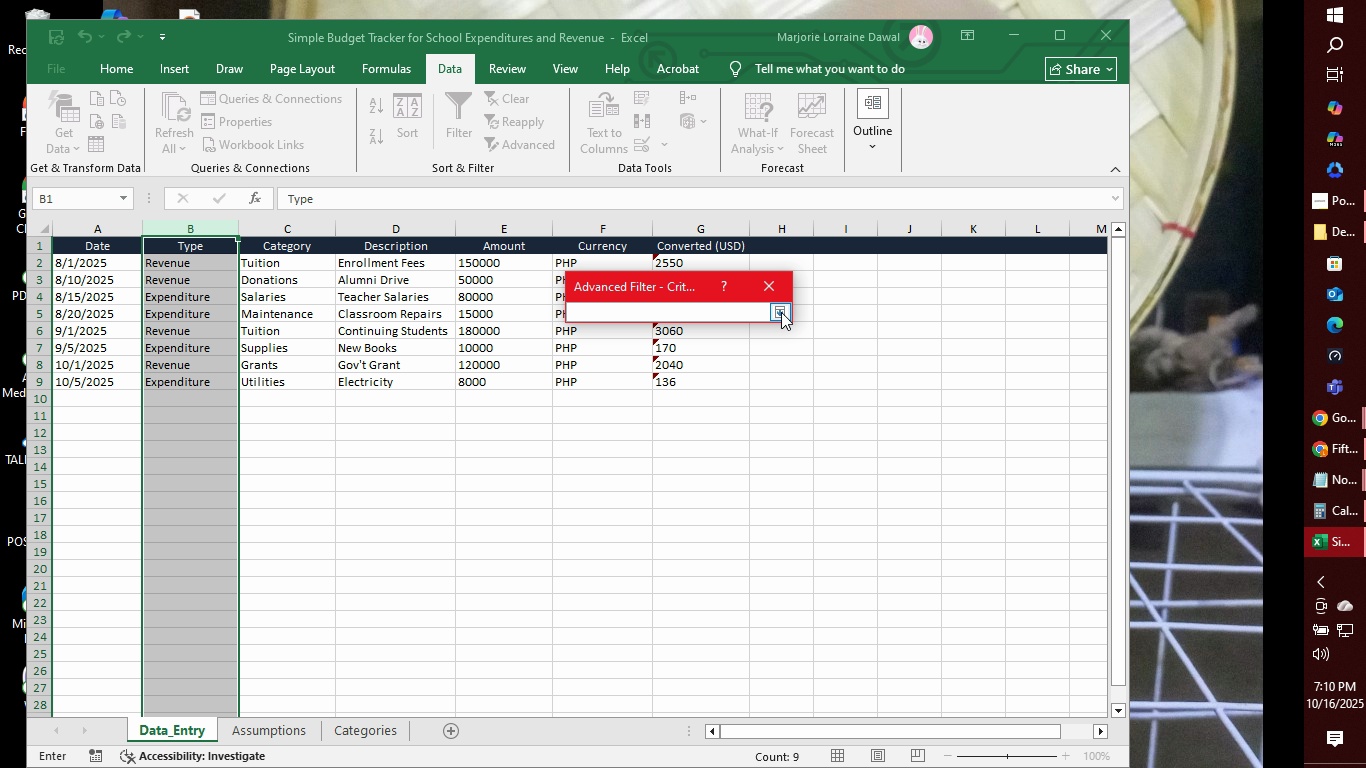 
left_click([781, 312])
 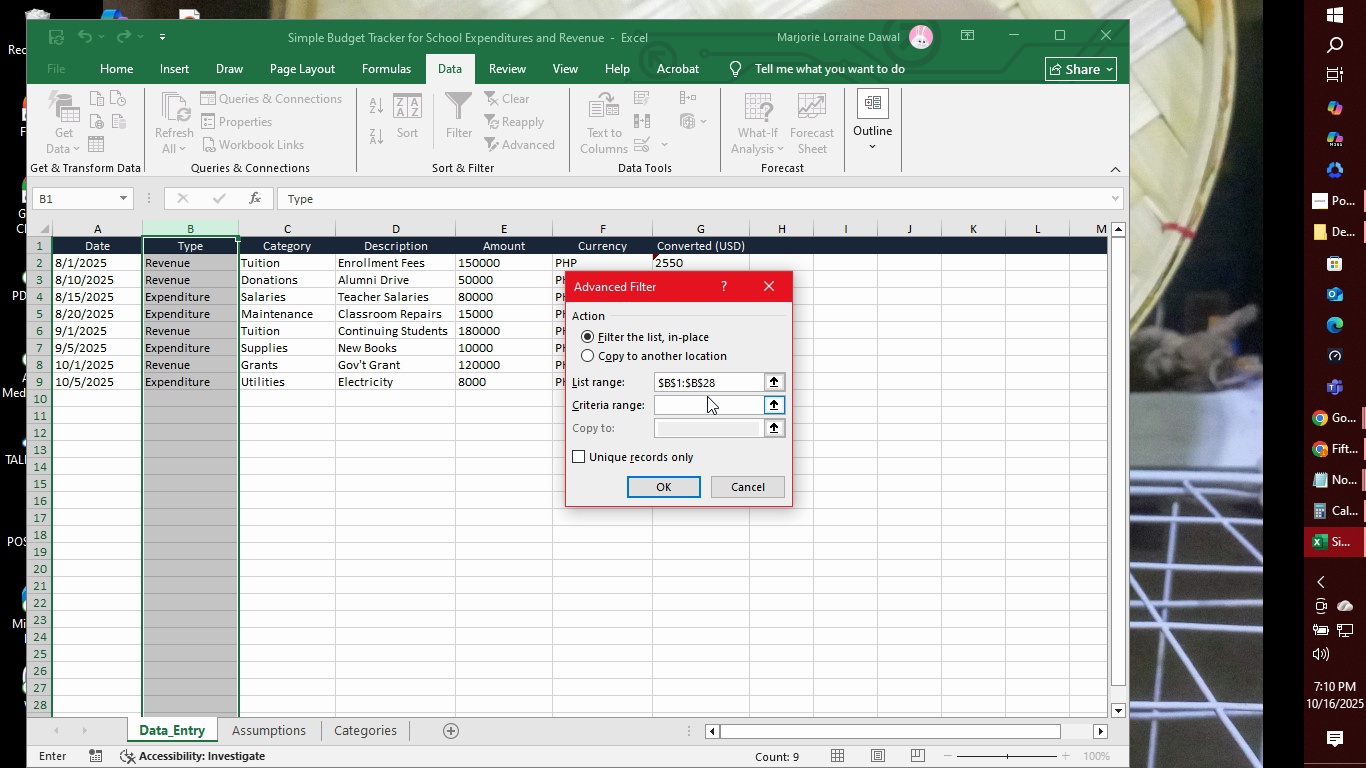 
left_click([707, 396])
 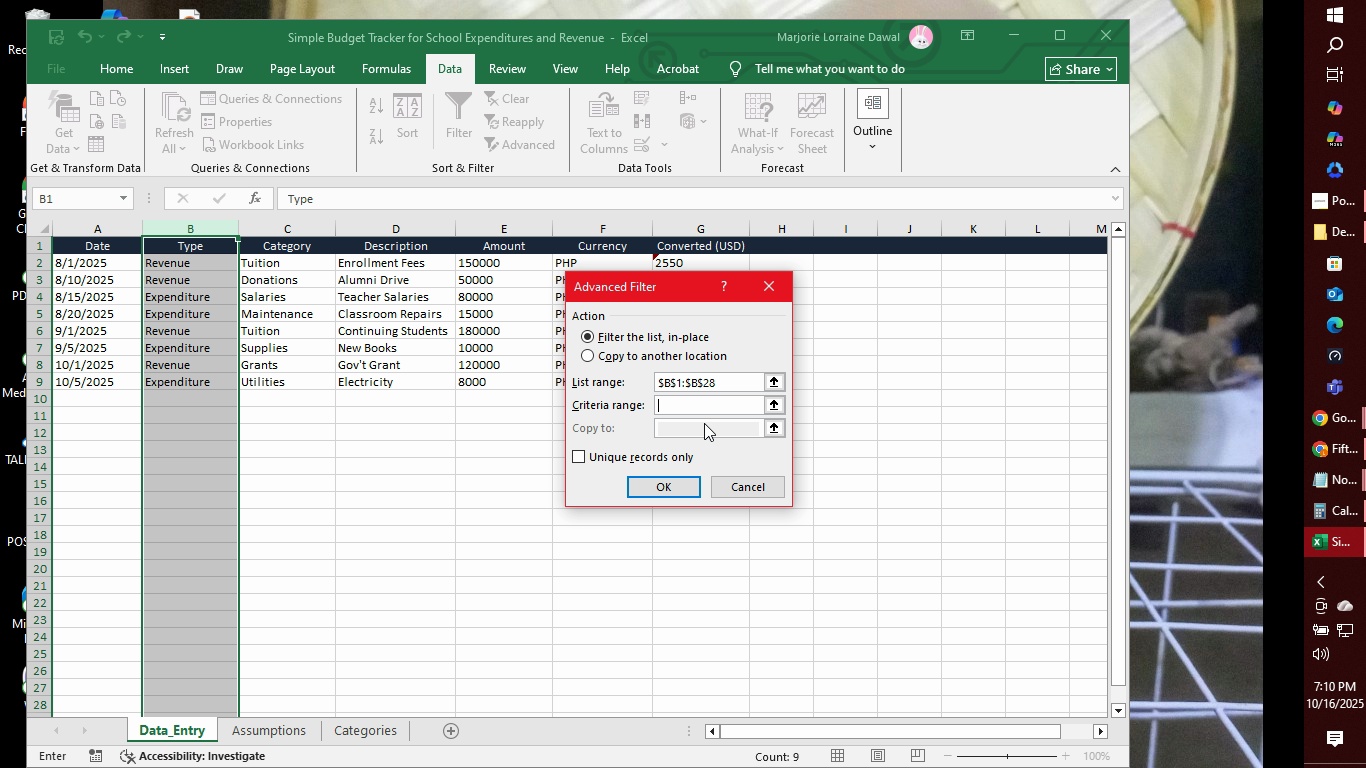 
double_click([703, 424])
 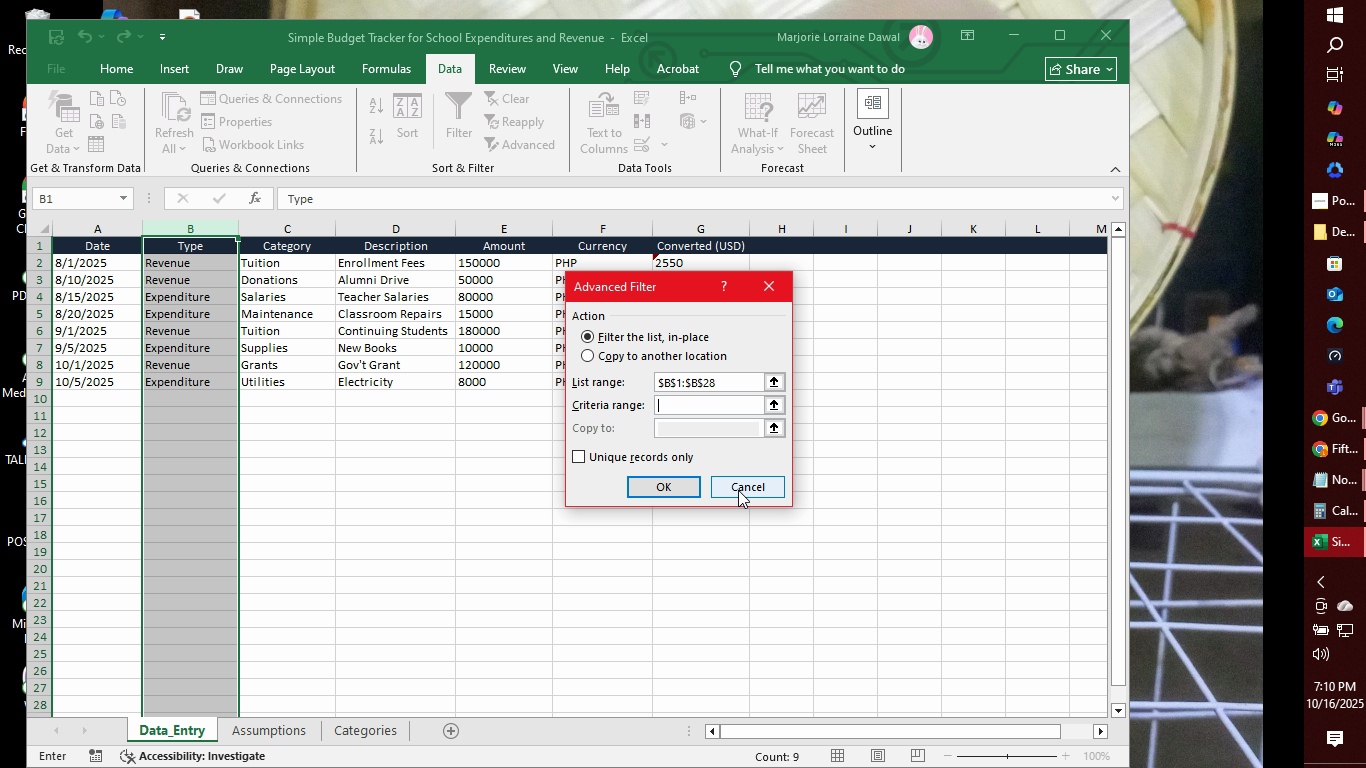 
left_click([741, 490])
 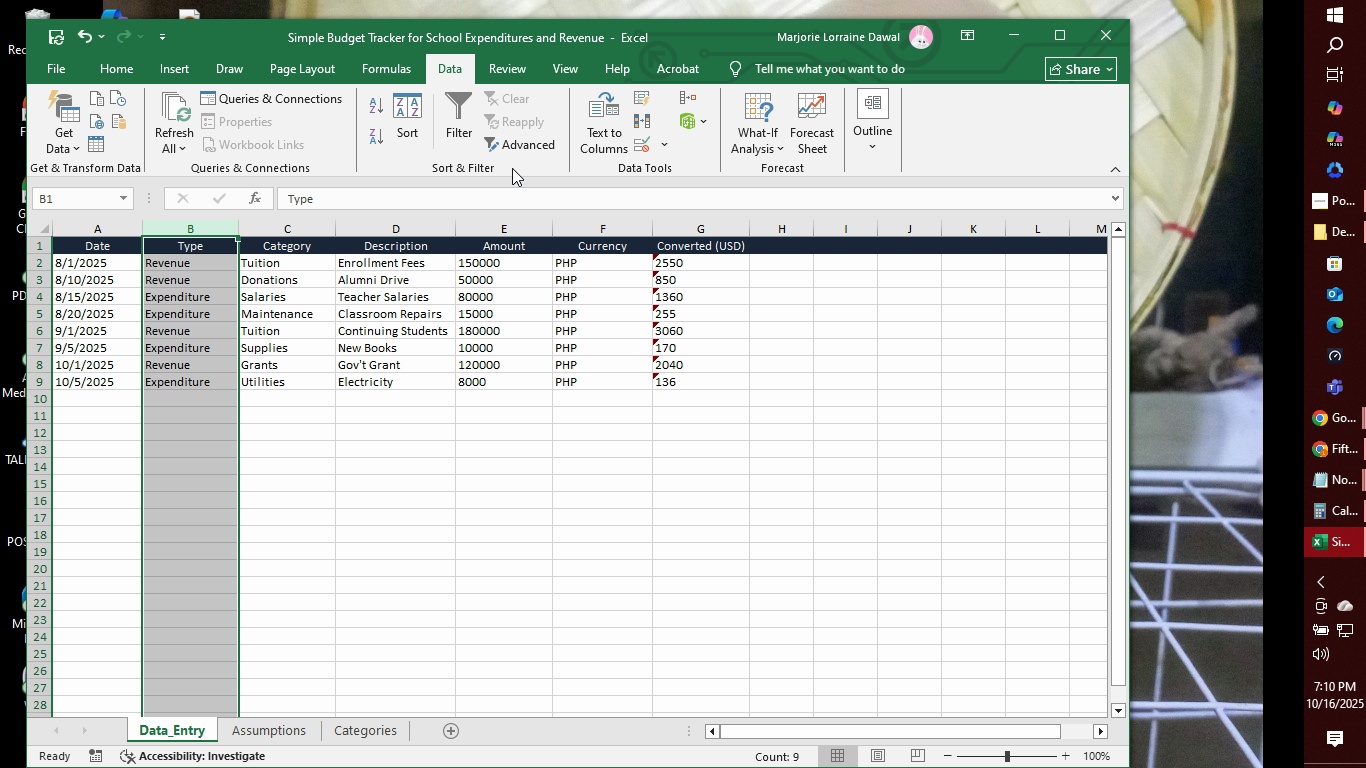 
mouse_move([428, 174])
 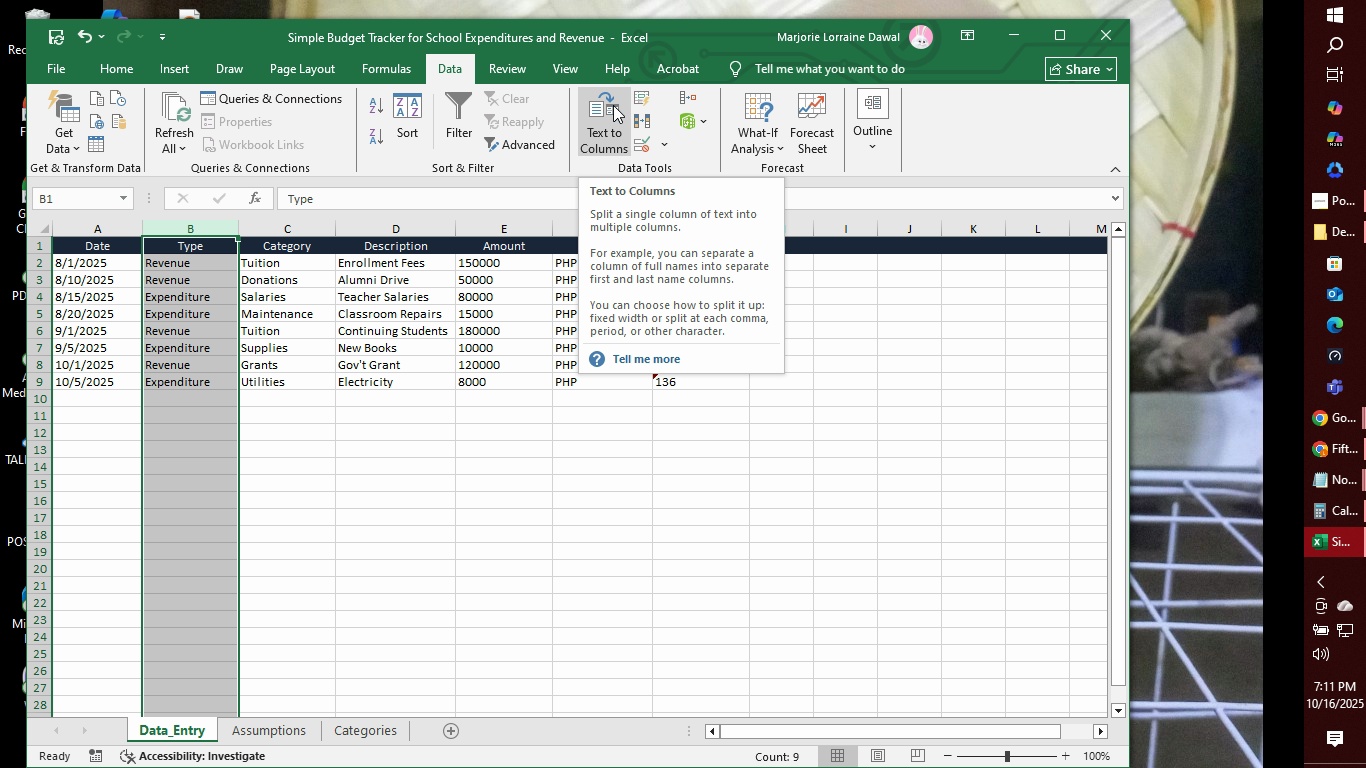 
wait(8.45)
 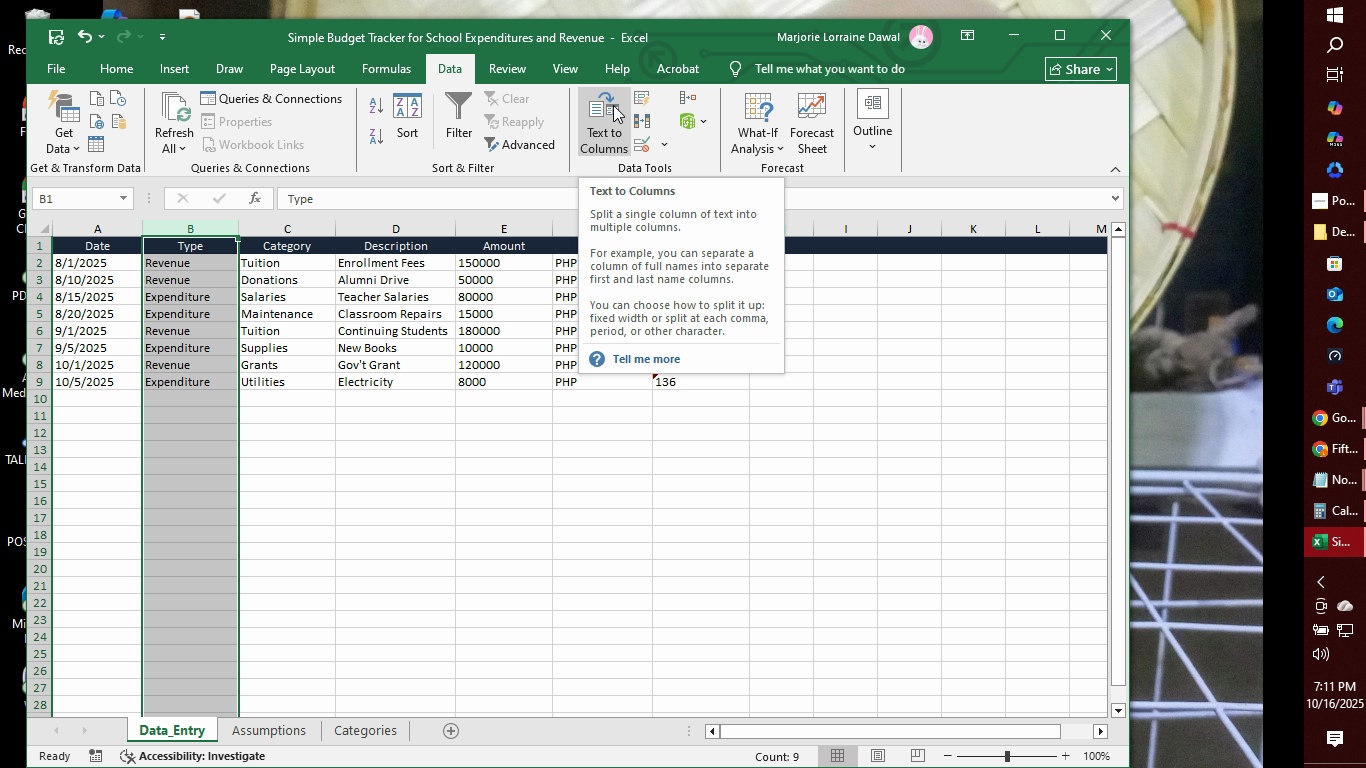 
mouse_move([98, 136])
 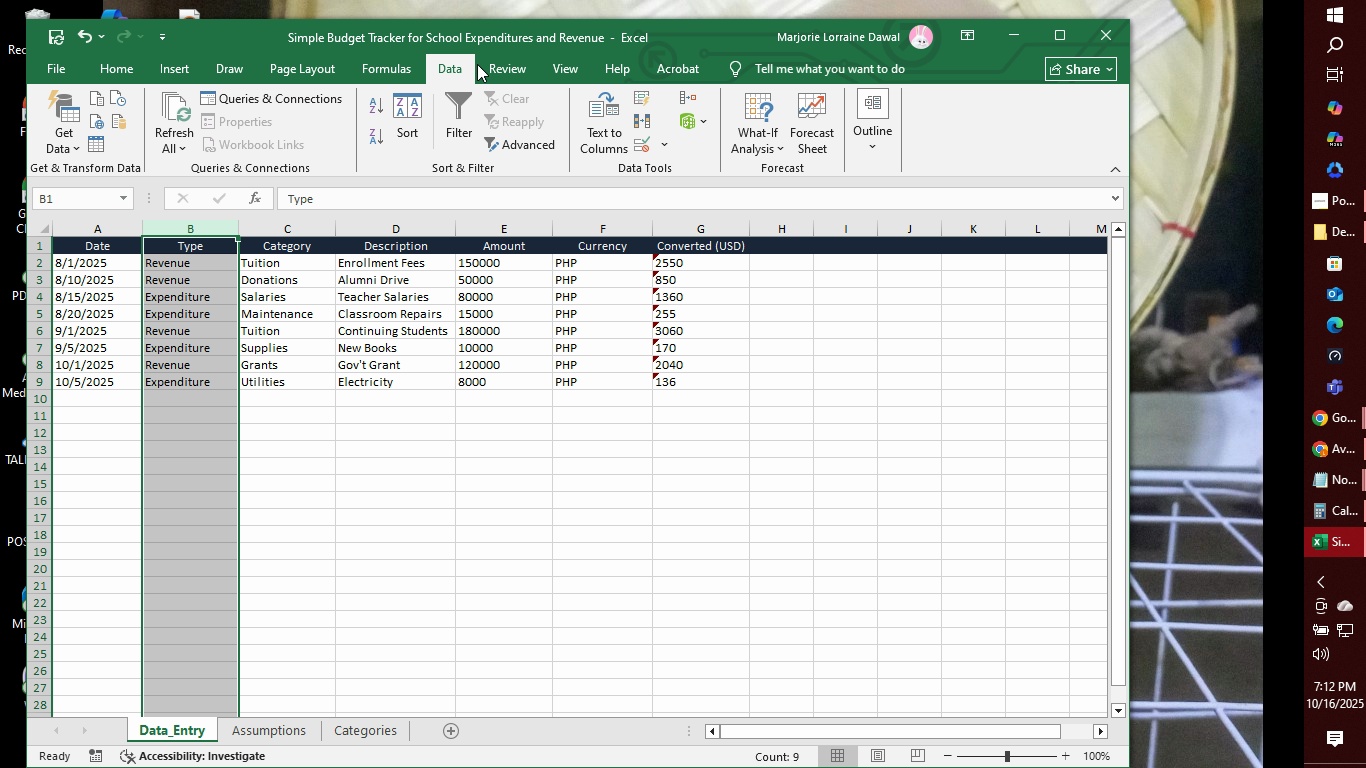 
wait(93.01)
 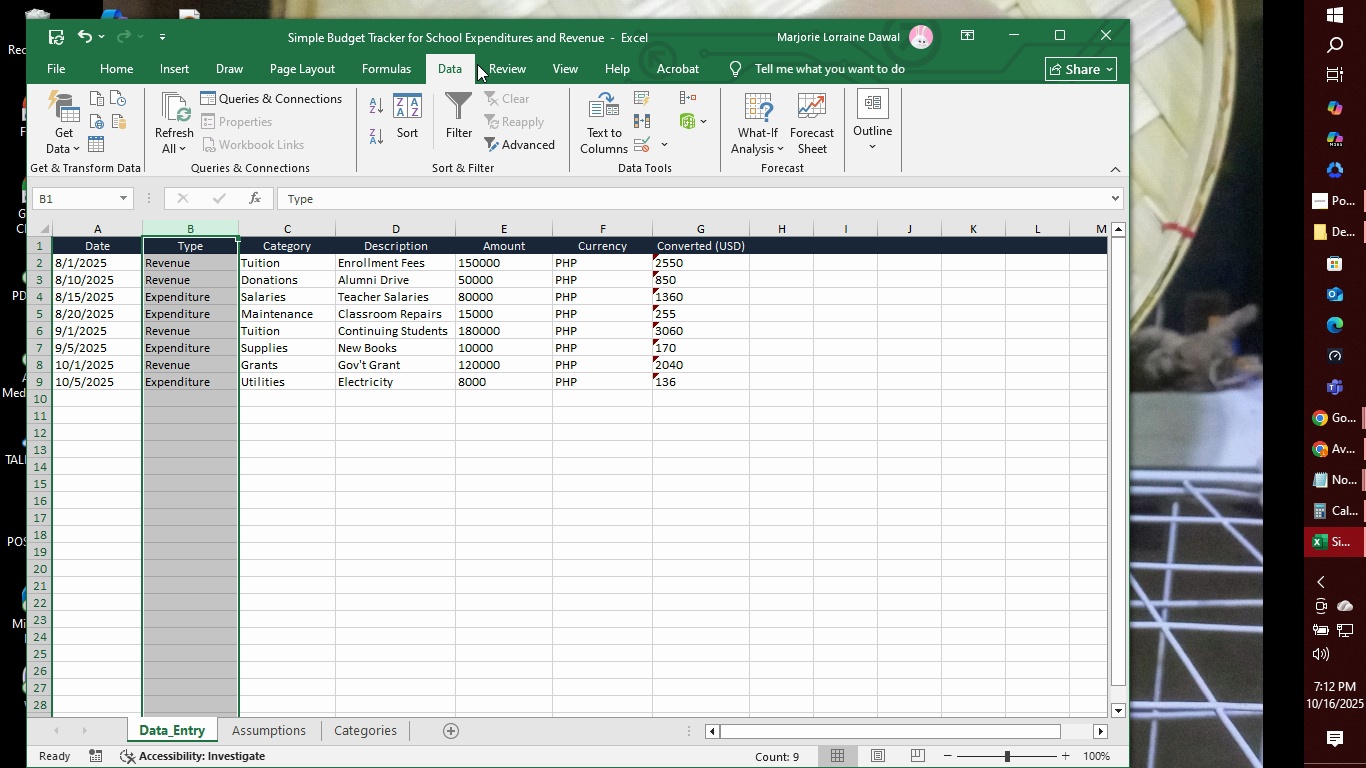 
left_click([78, 154])
 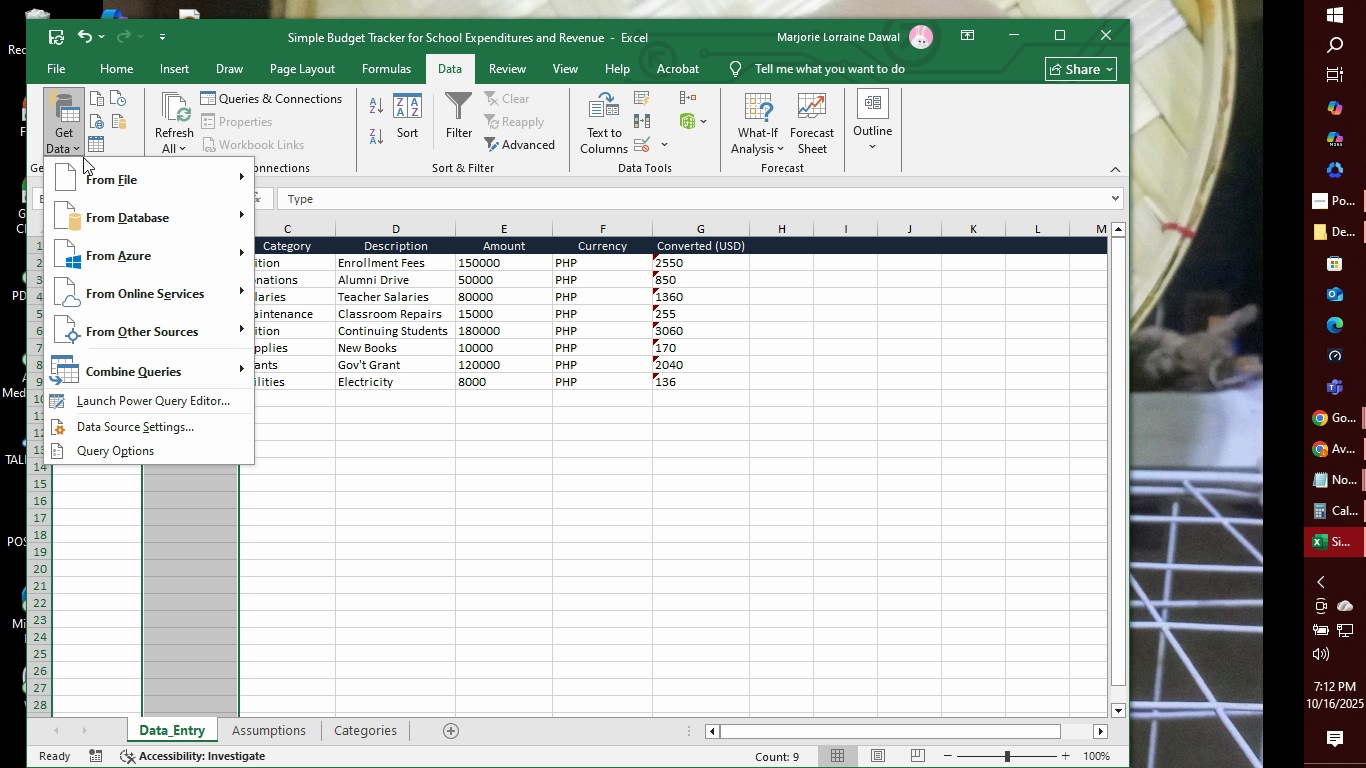 
left_click([164, 432])
 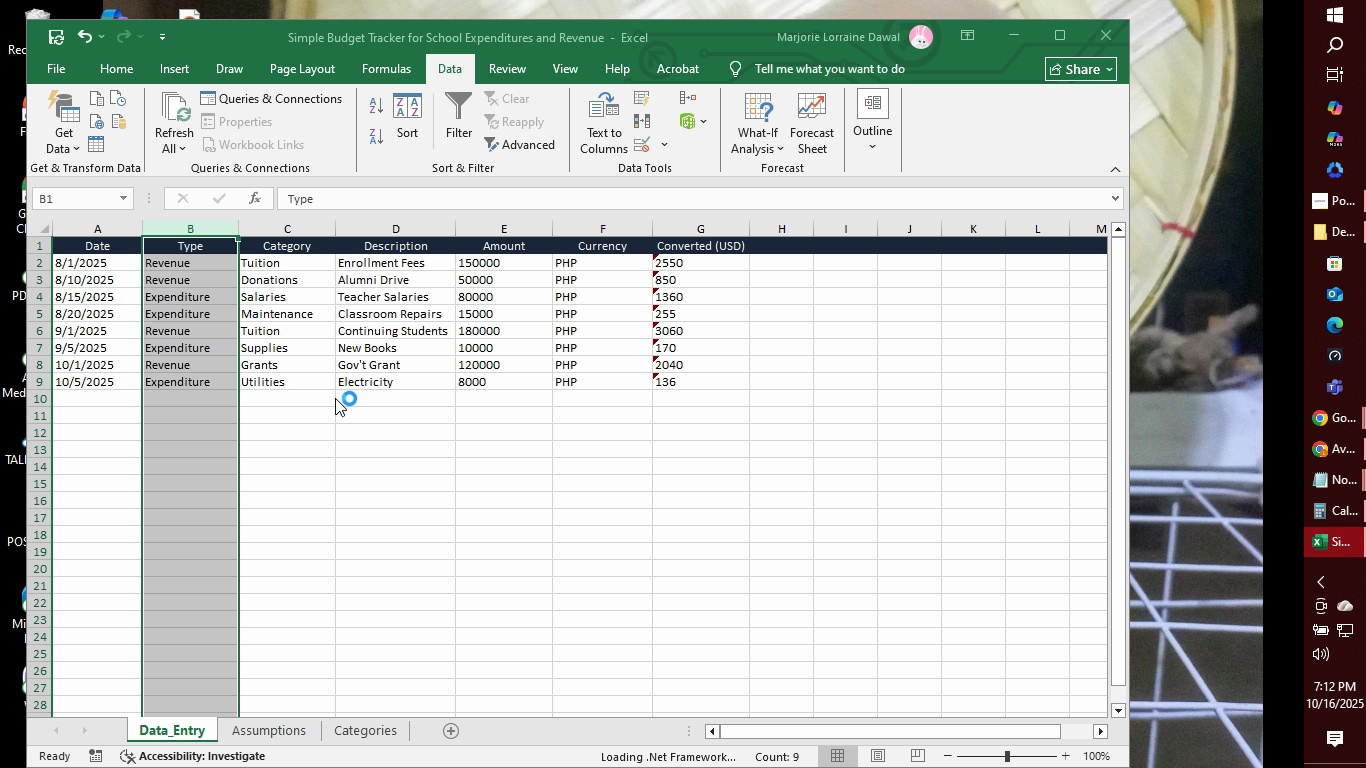 
wait(15.26)
 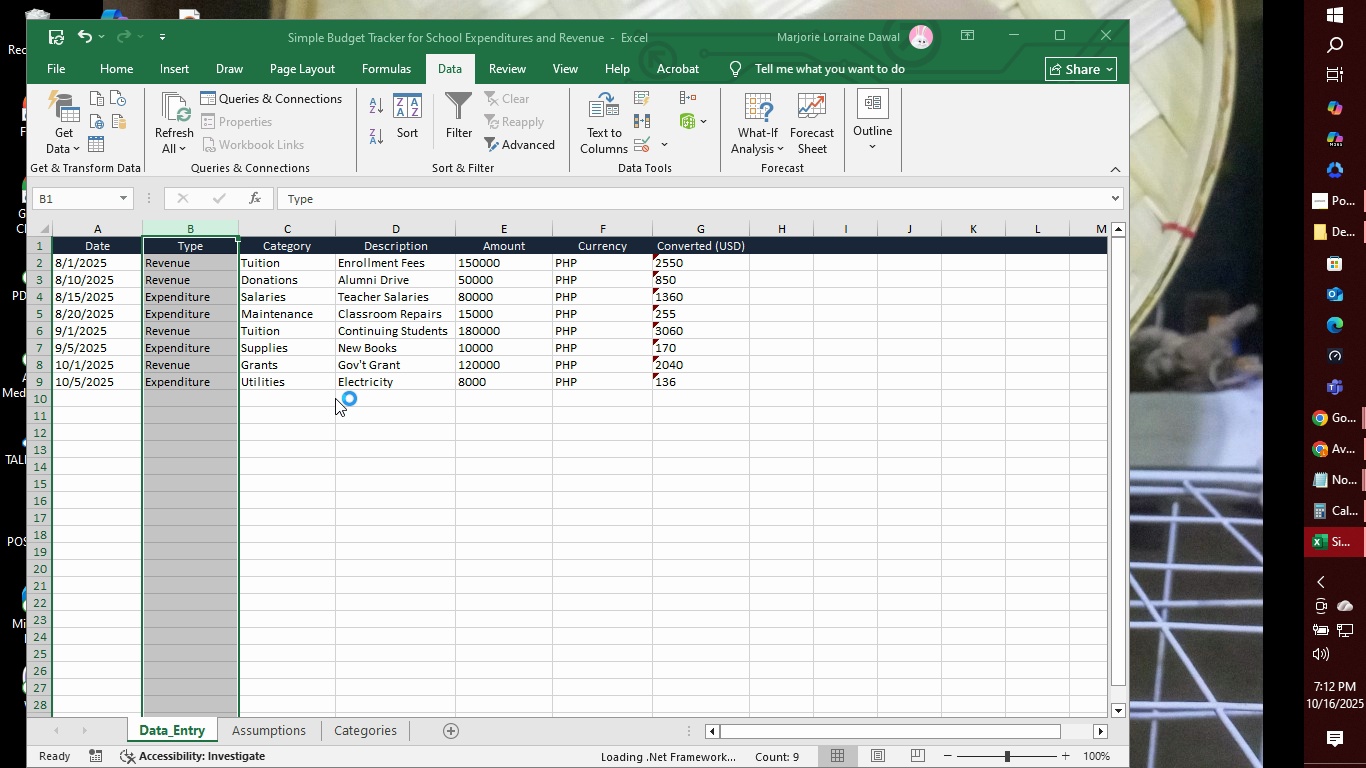 
left_click([290, 206])
 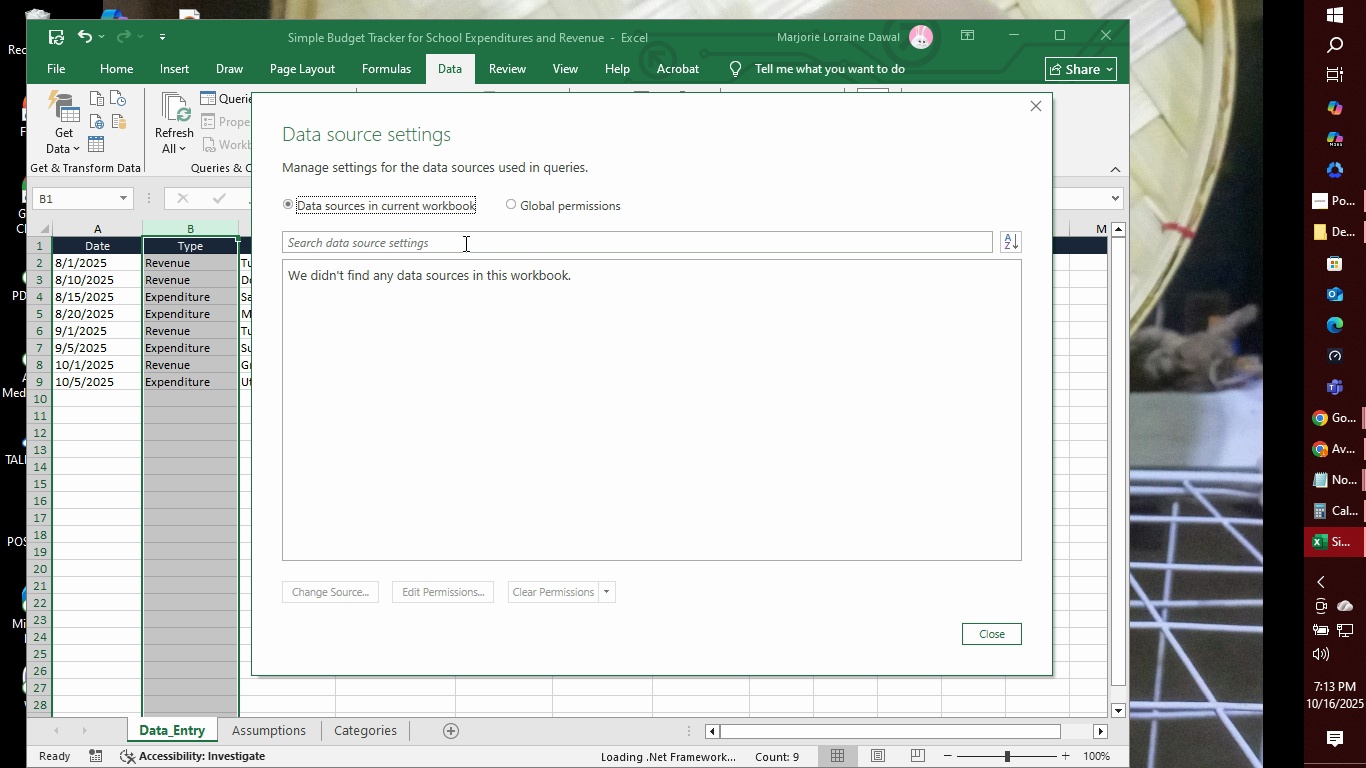 
left_click([468, 242])
 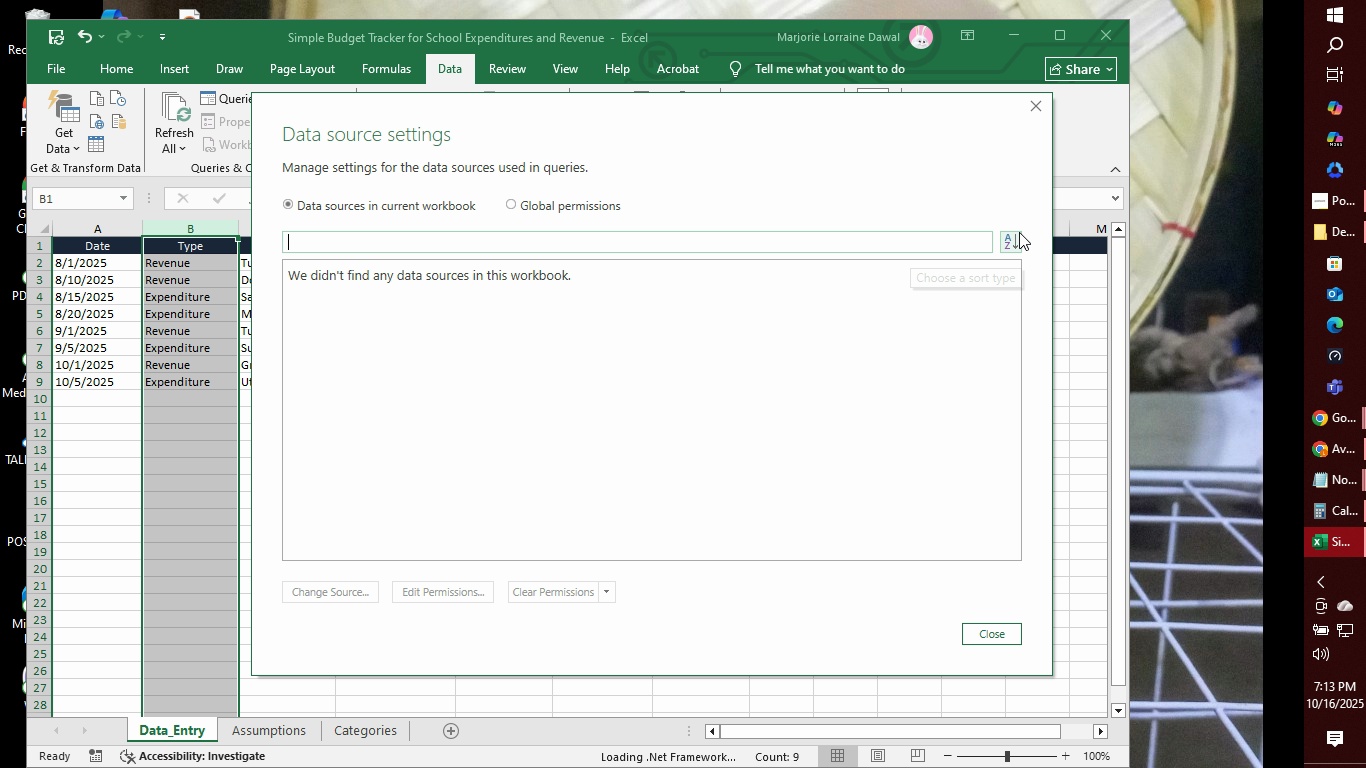 
left_click([1015, 238])
 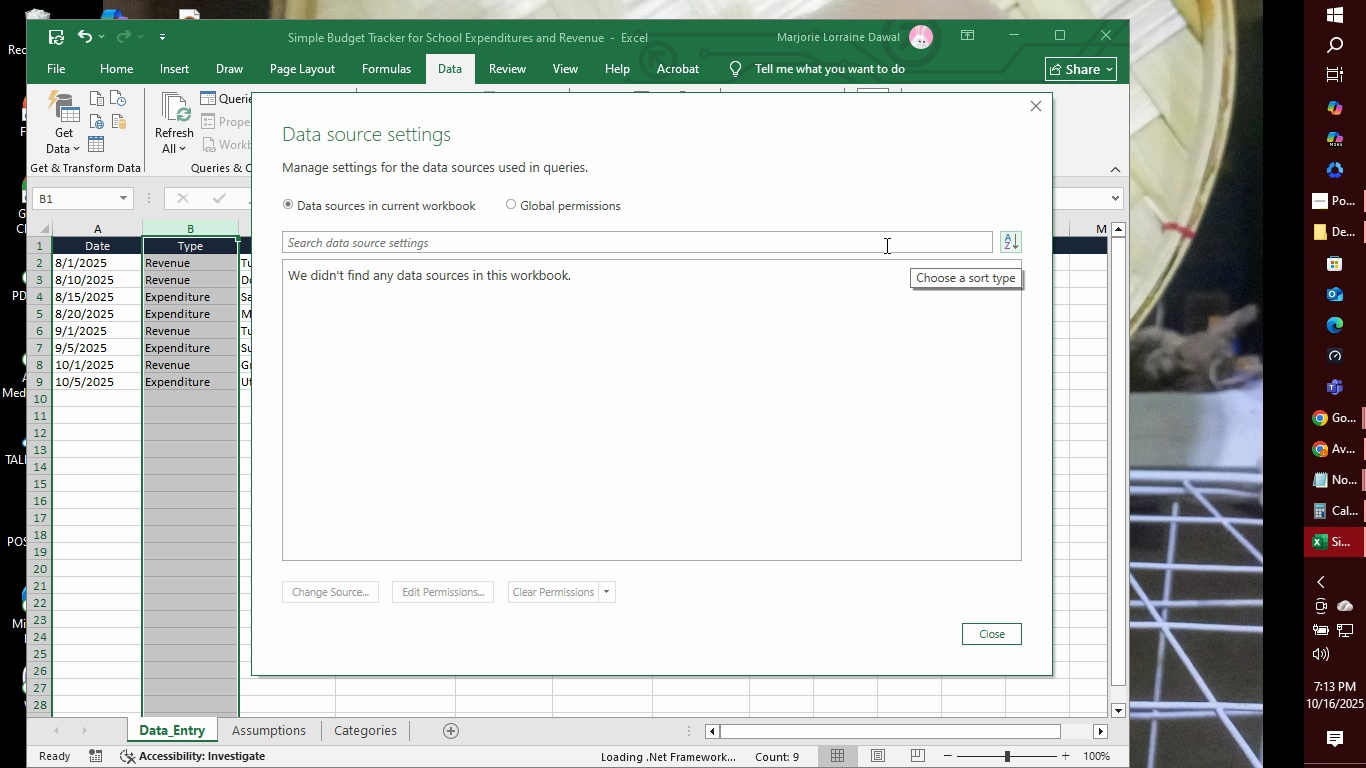 
left_click([885, 245])
 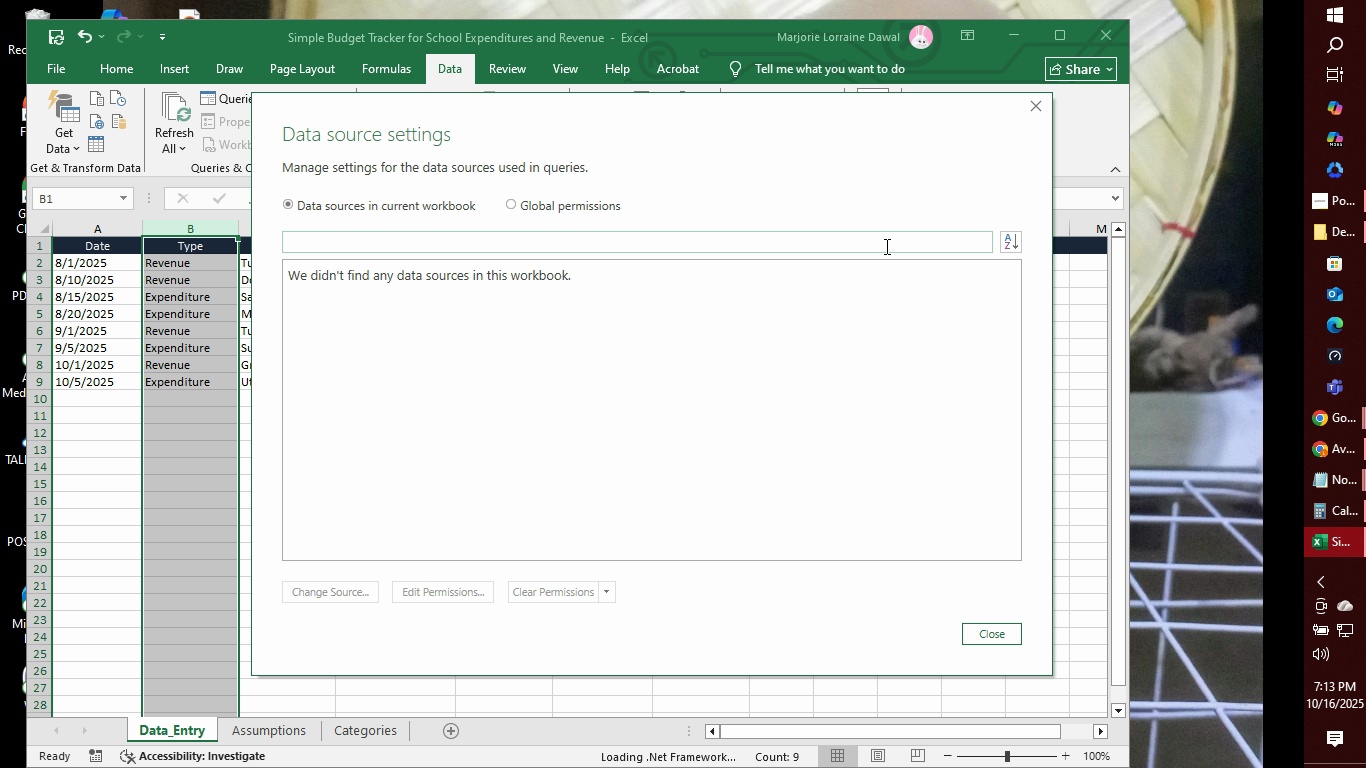 
type(Categories)
 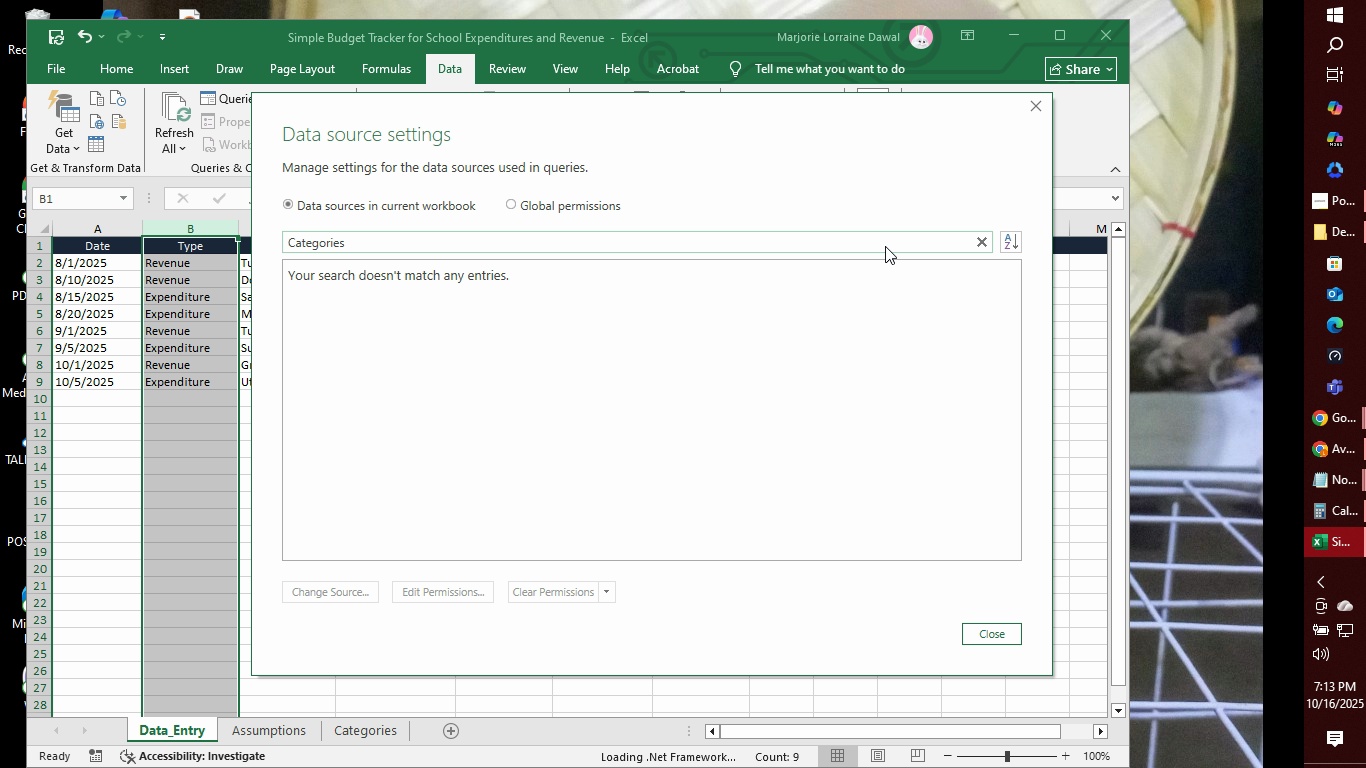 
key(Enter)
 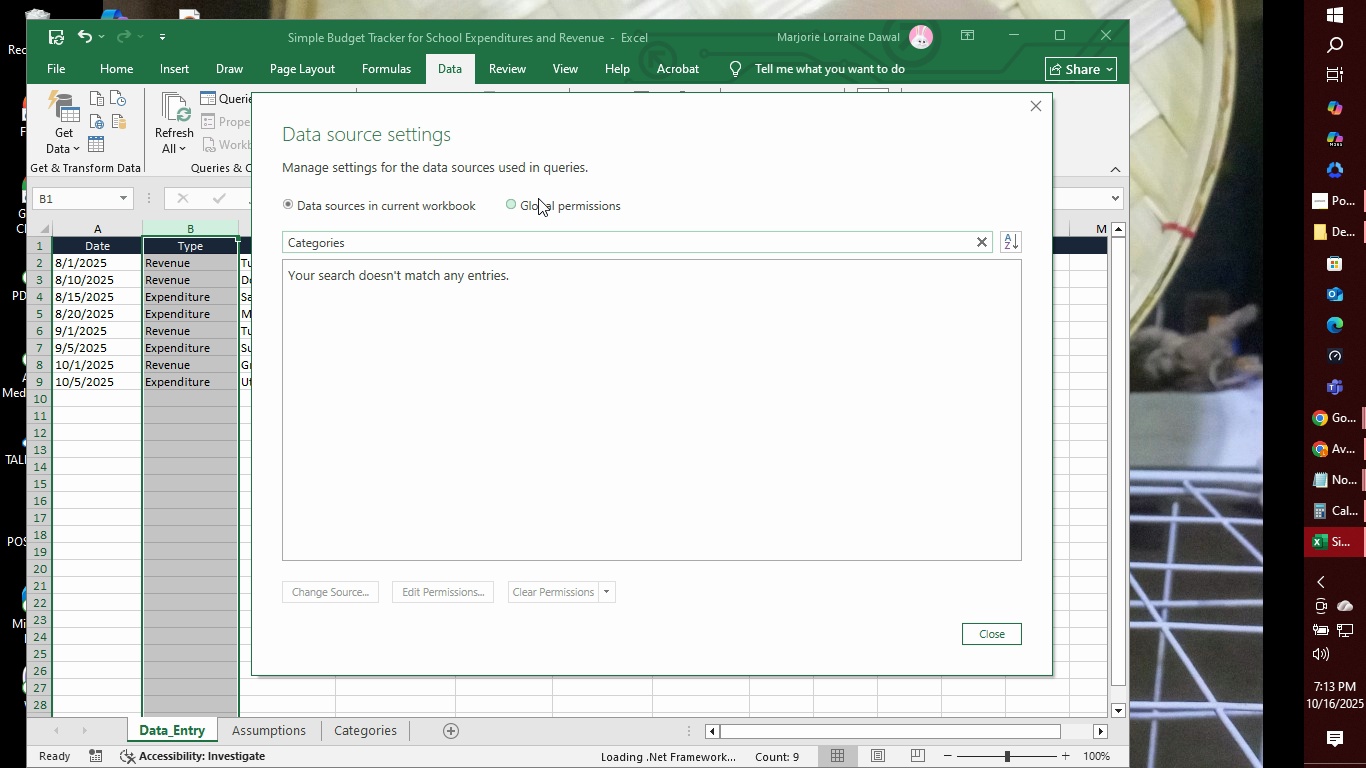 
left_click([521, 203])
 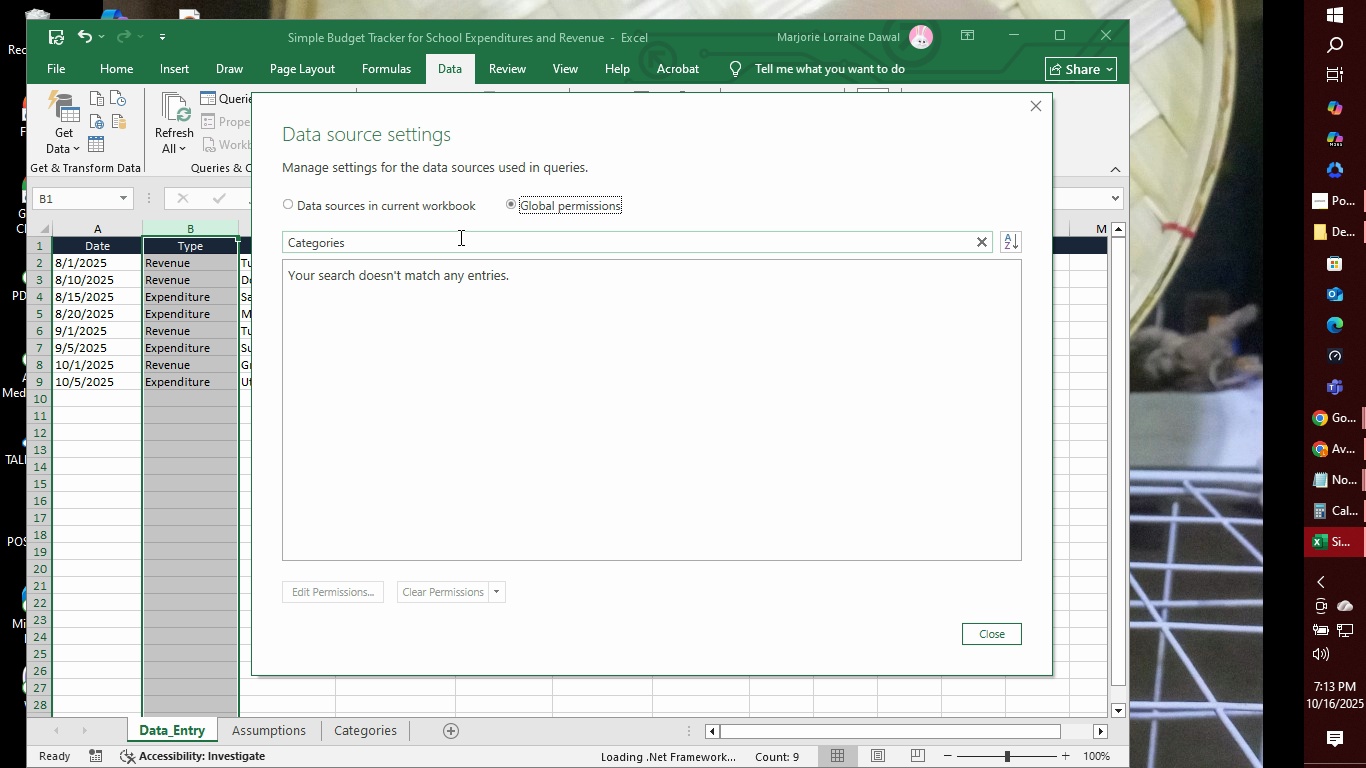 
left_click([459, 237])
 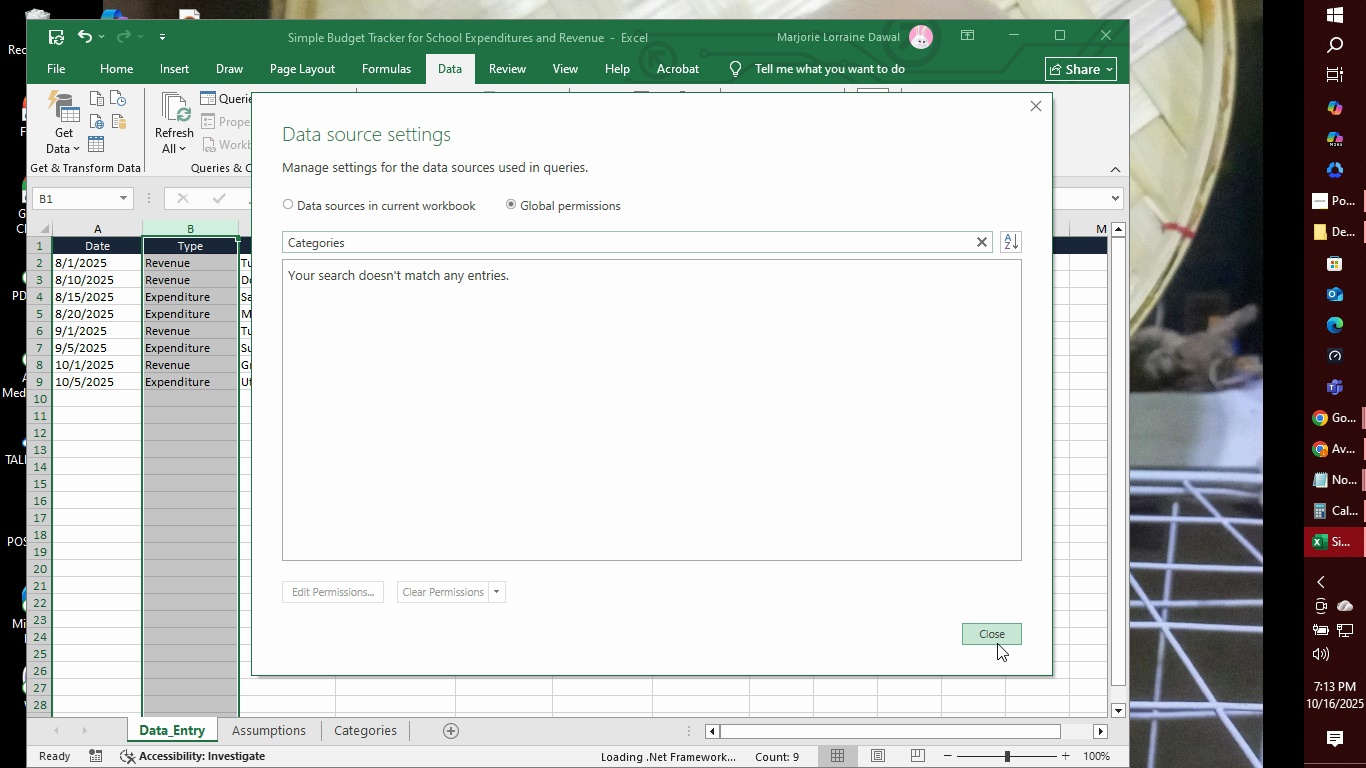 
left_click([997, 643])
 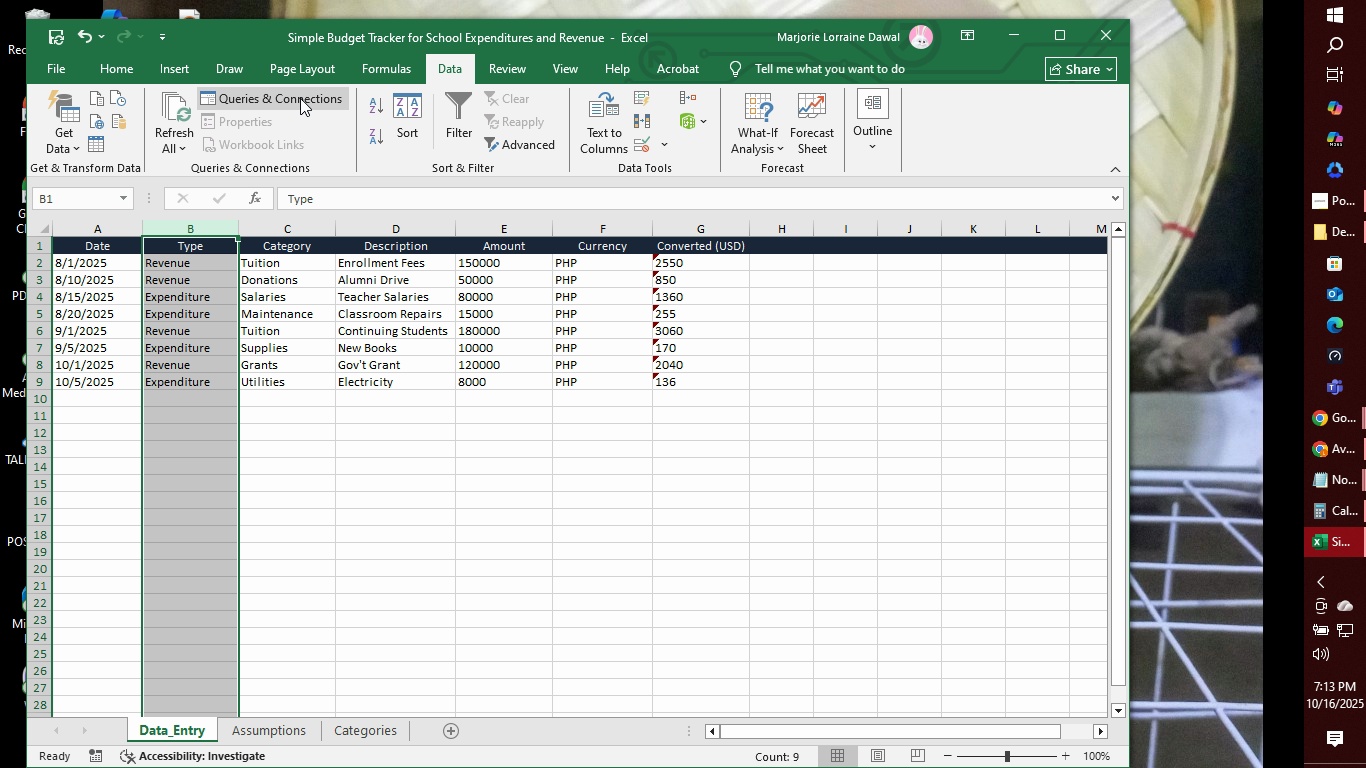 
left_click([300, 98])
 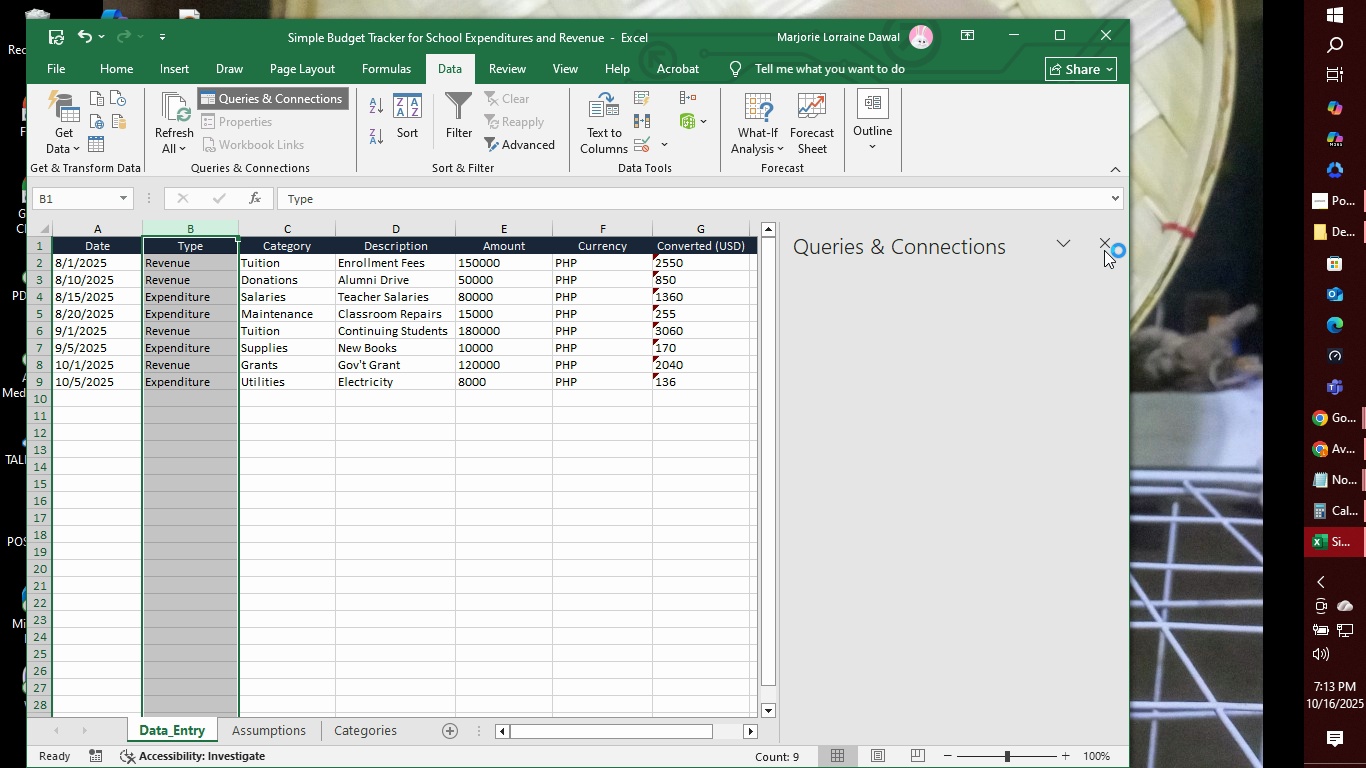 
left_click([1108, 242])
 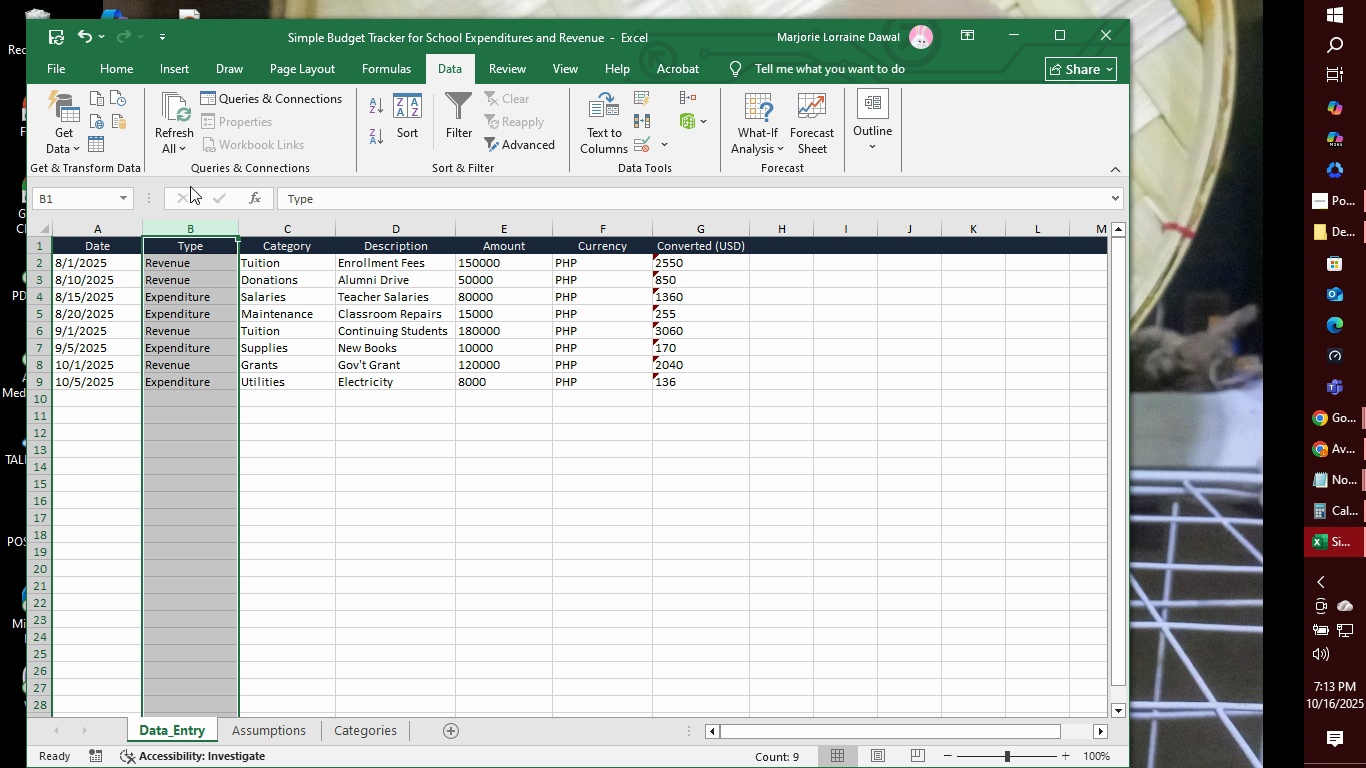 
wait(6.51)
 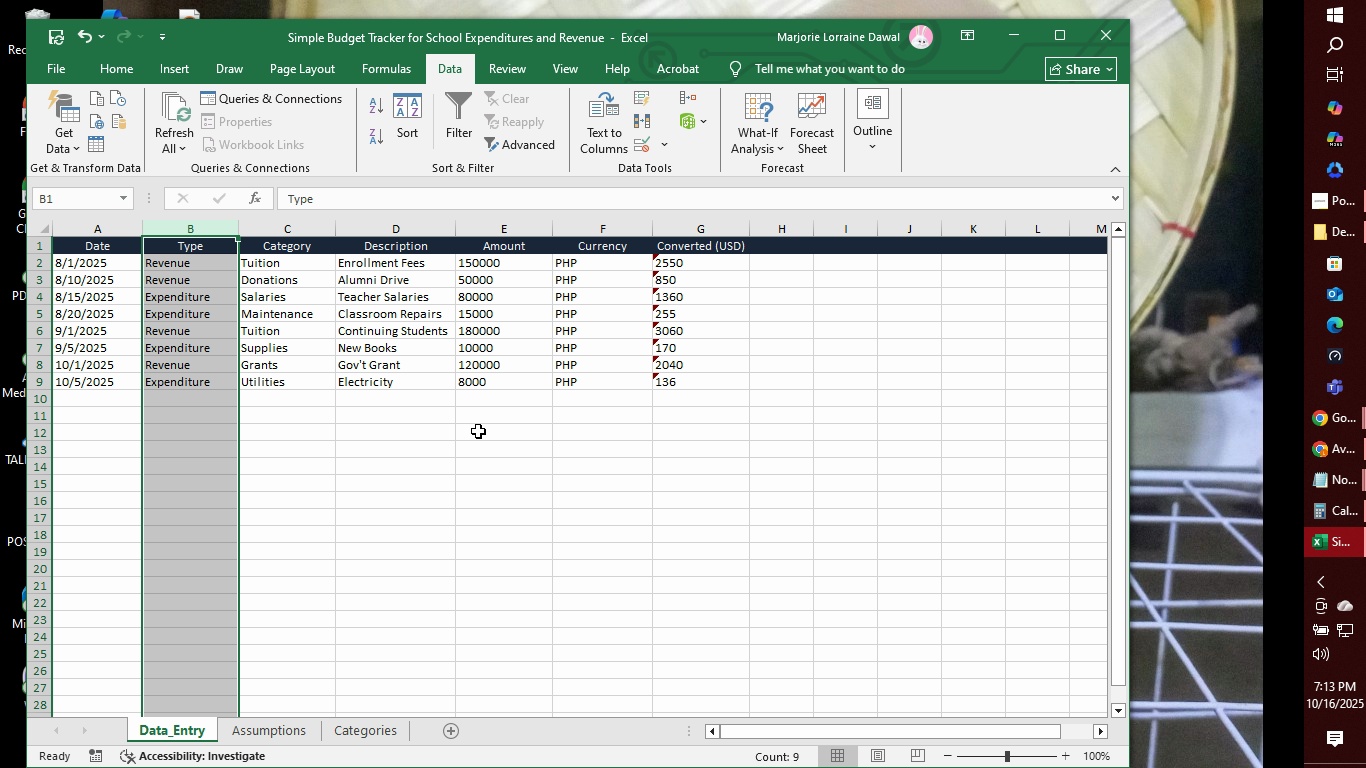 
mouse_move([95, 115])
 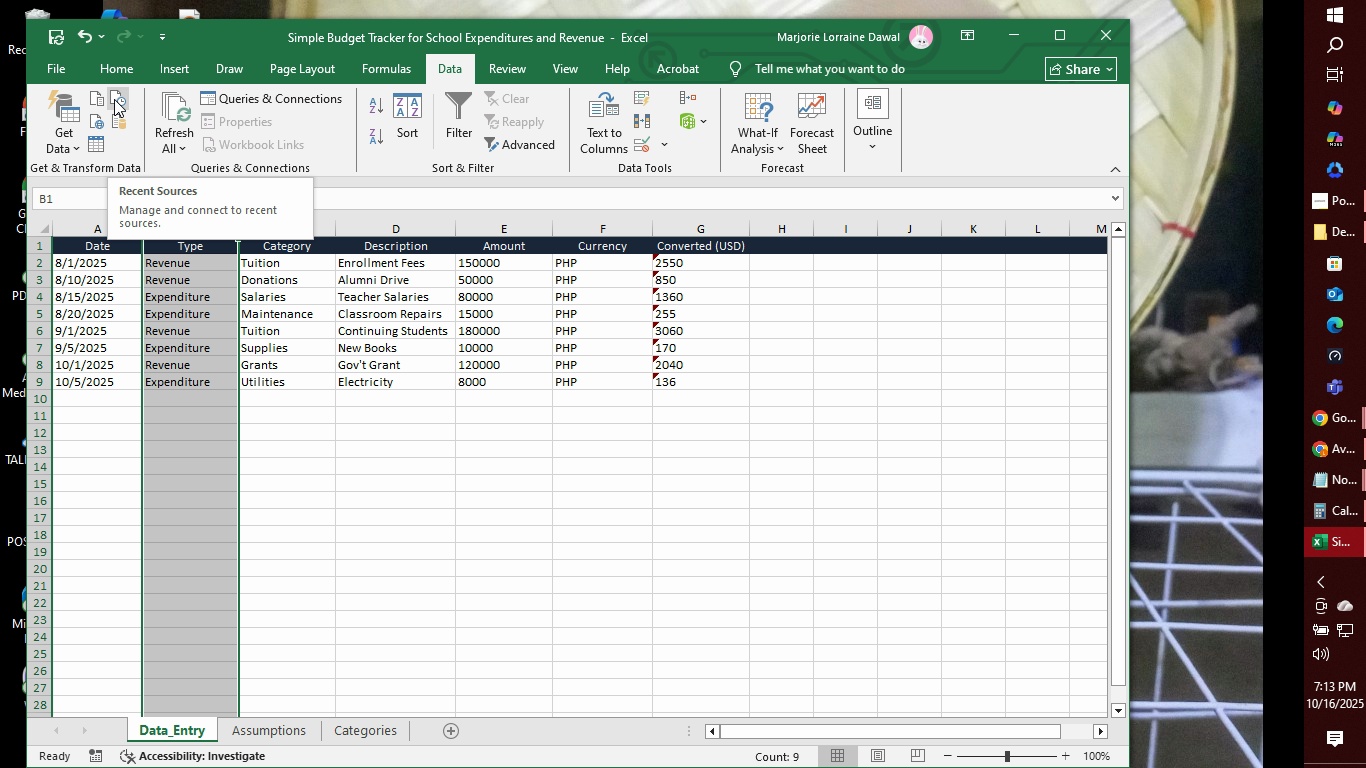 
mouse_move([138, 118])
 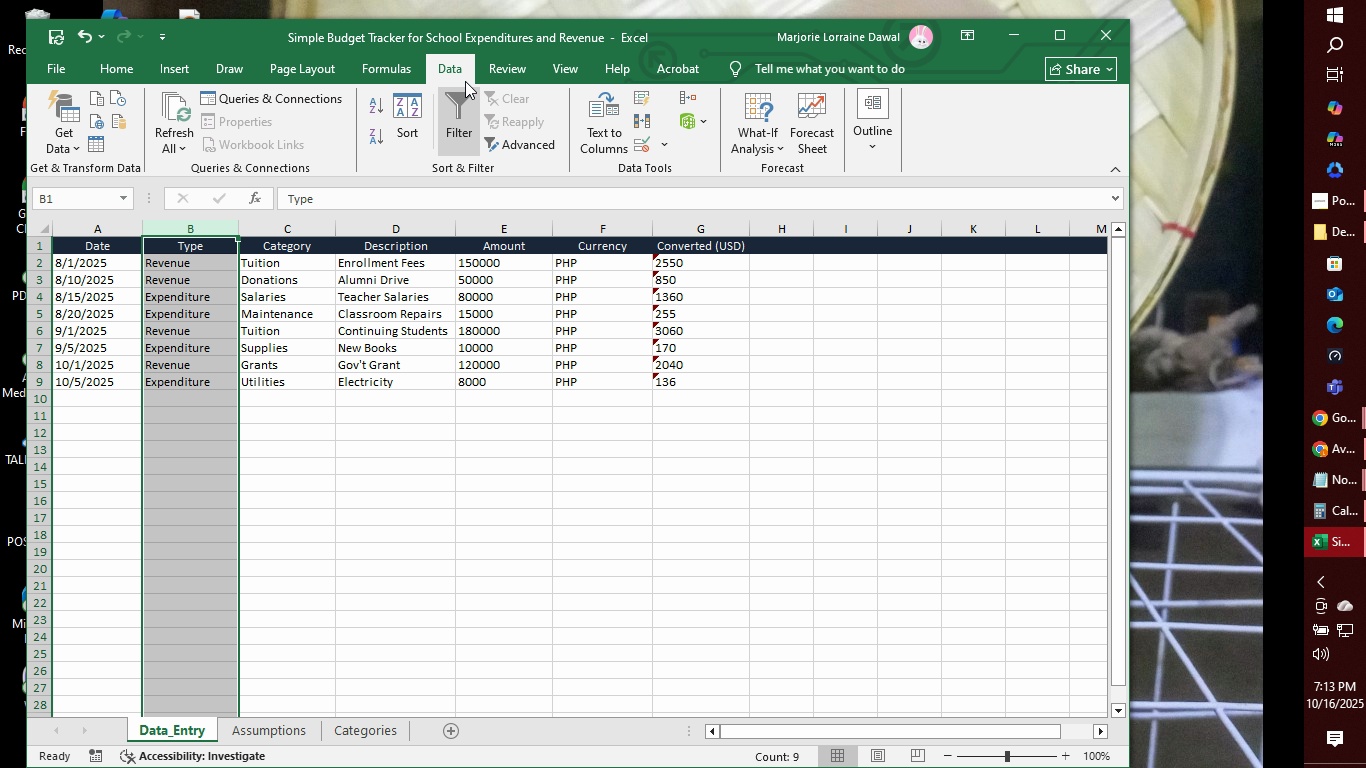 
left_click([454, 65])
 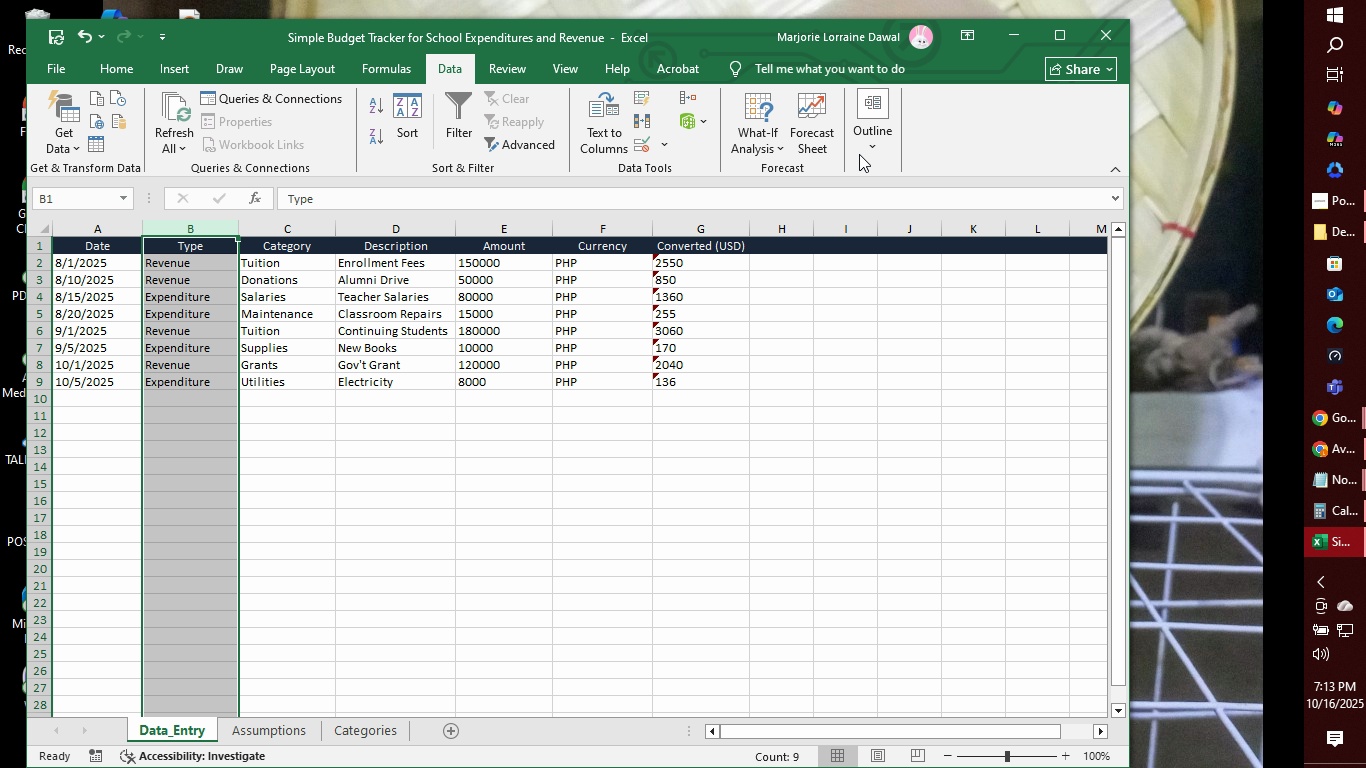 
left_click([653, 169])
 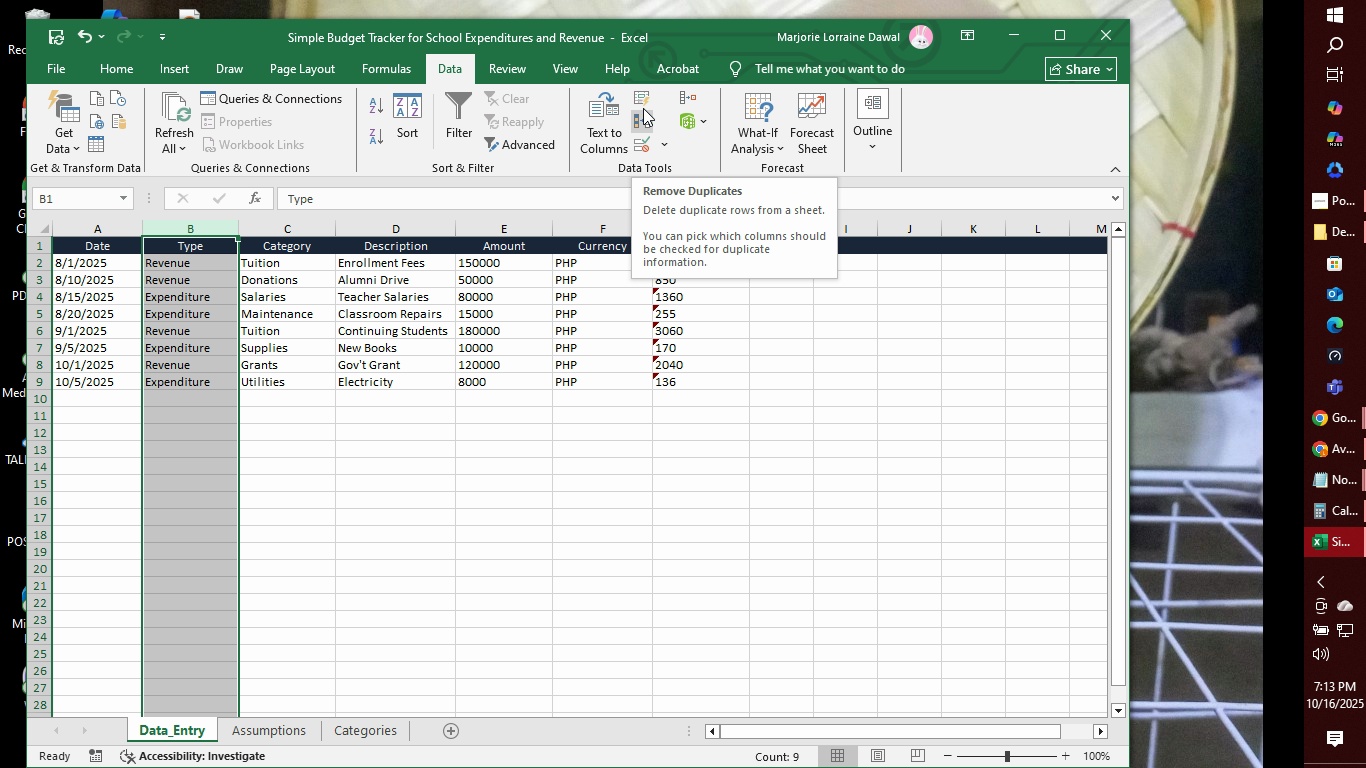 
mouse_move([666, 96])
 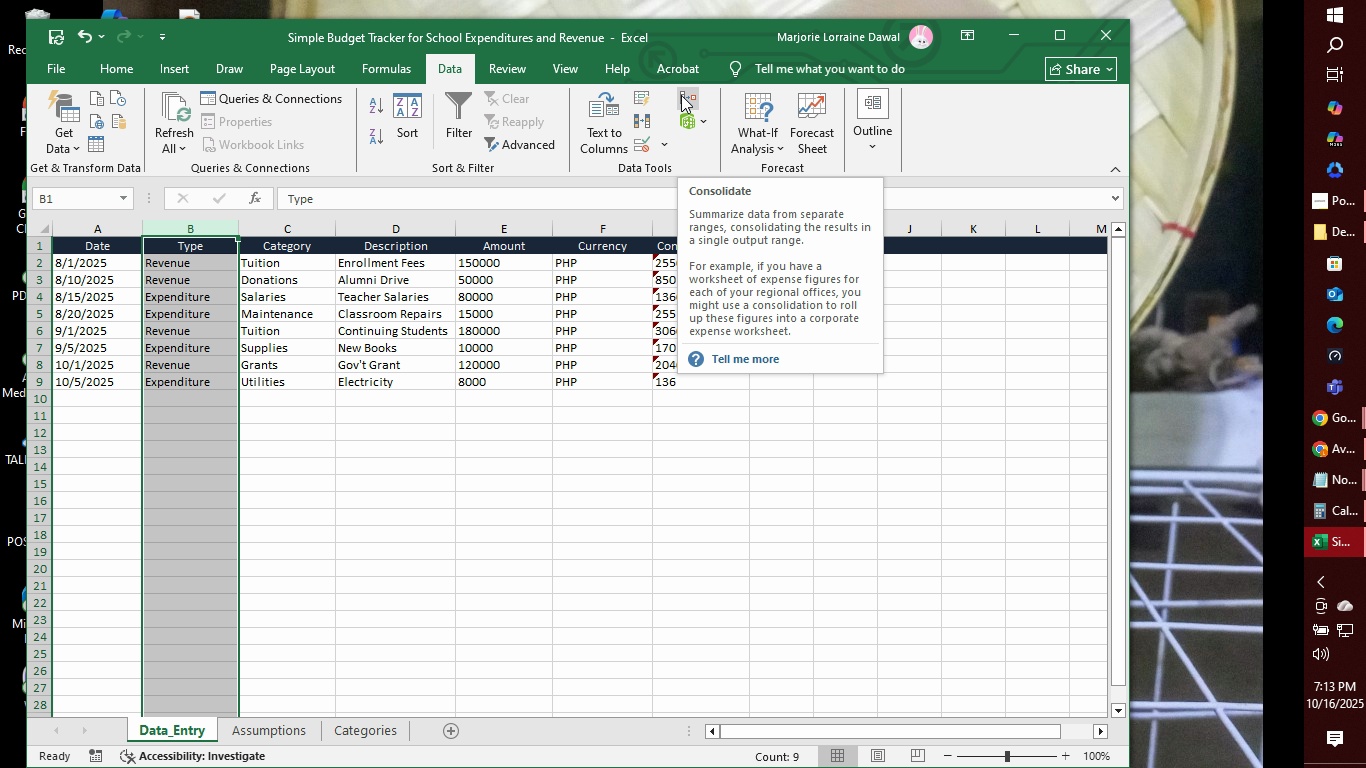 
mouse_move([687, 98])
 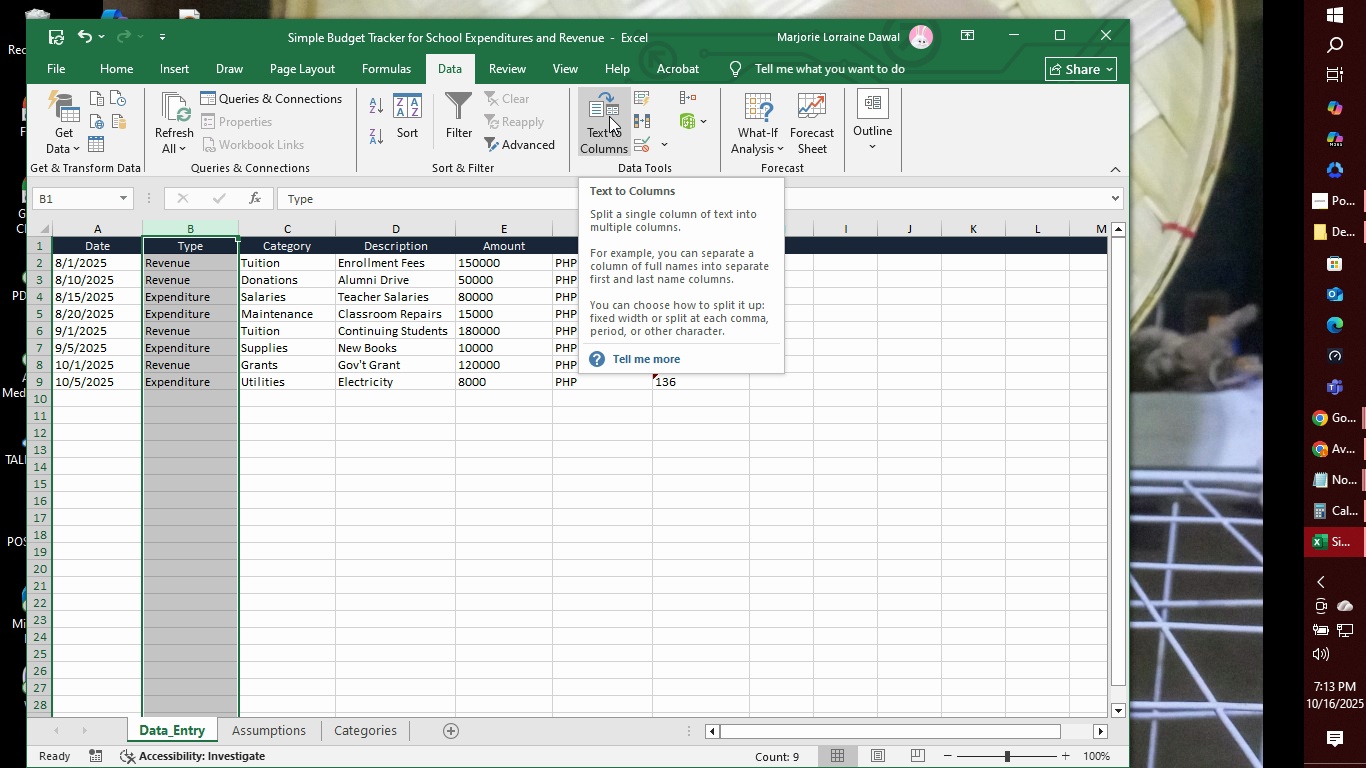 
wait(8.74)
 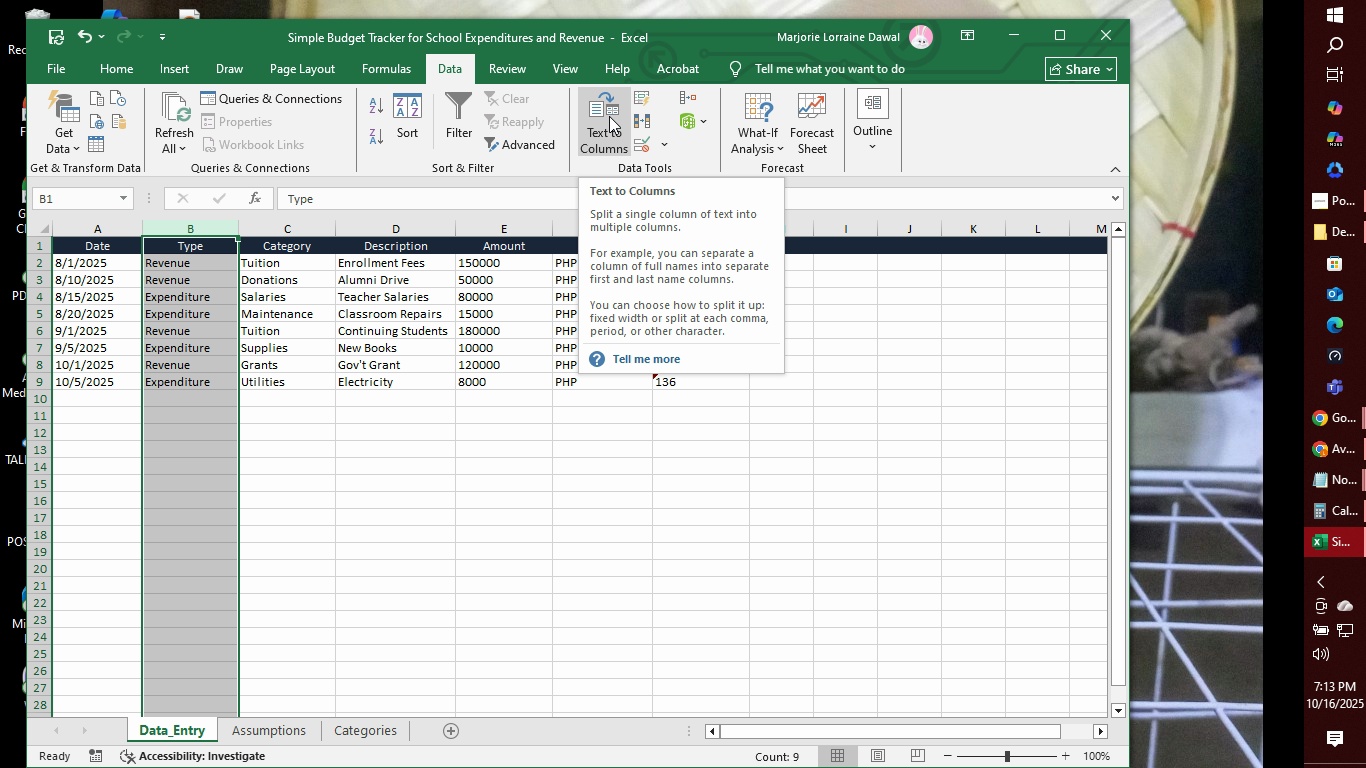 
left_click([214, 229])
 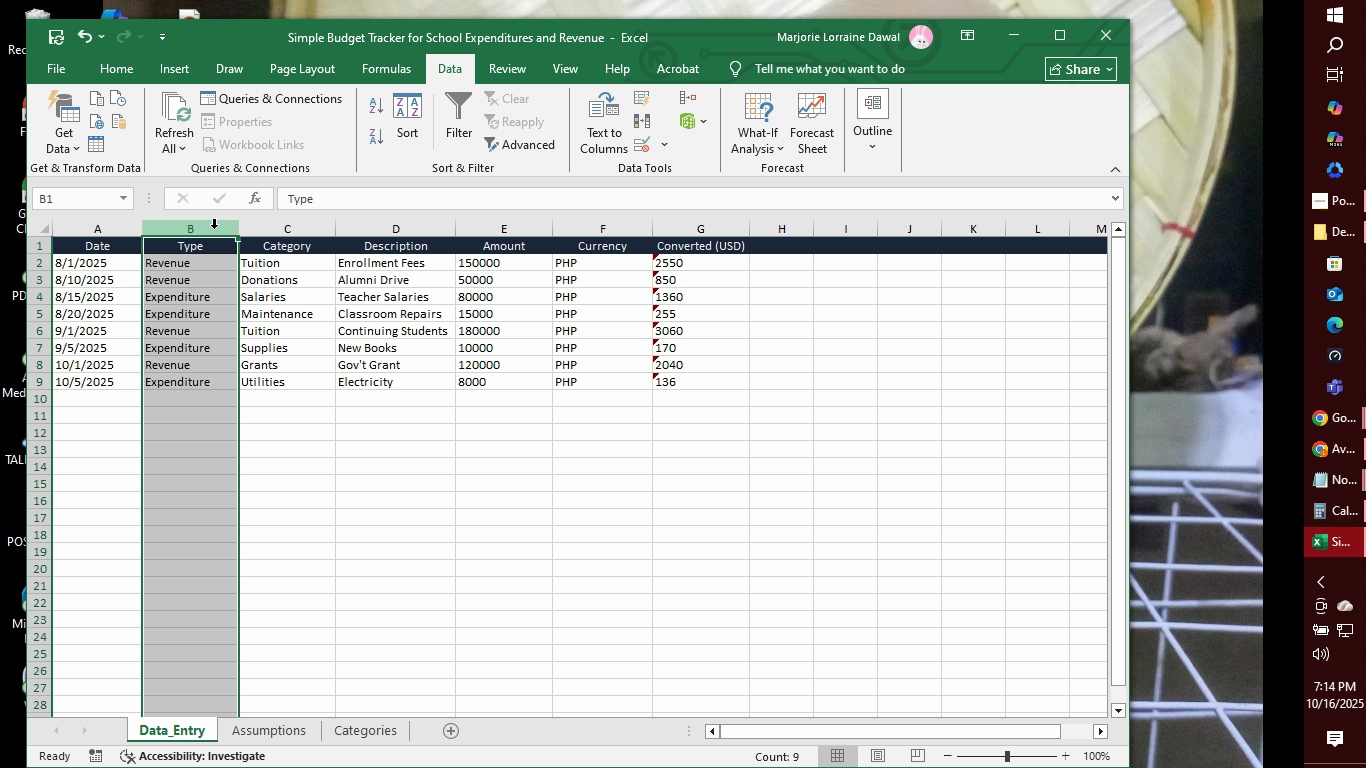 
right_click([214, 228])
 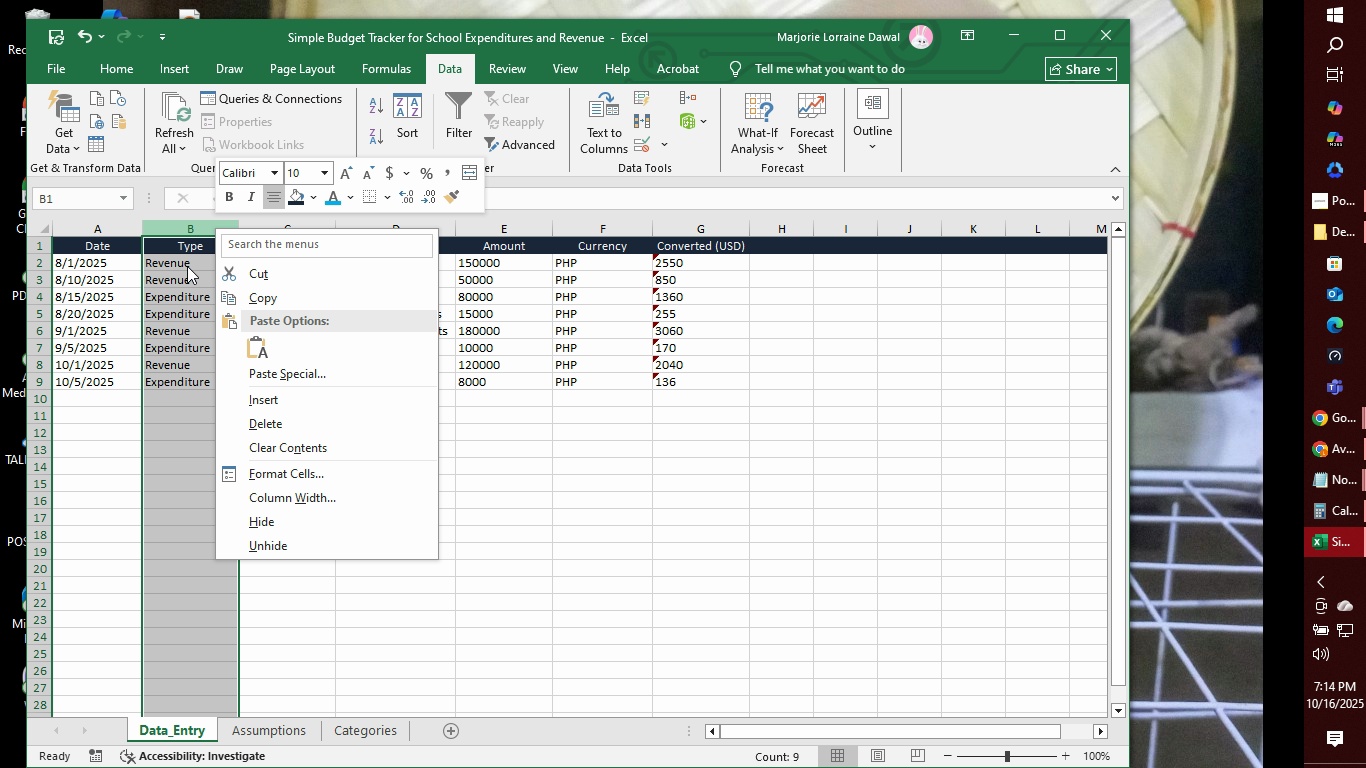 
right_click([180, 287])
 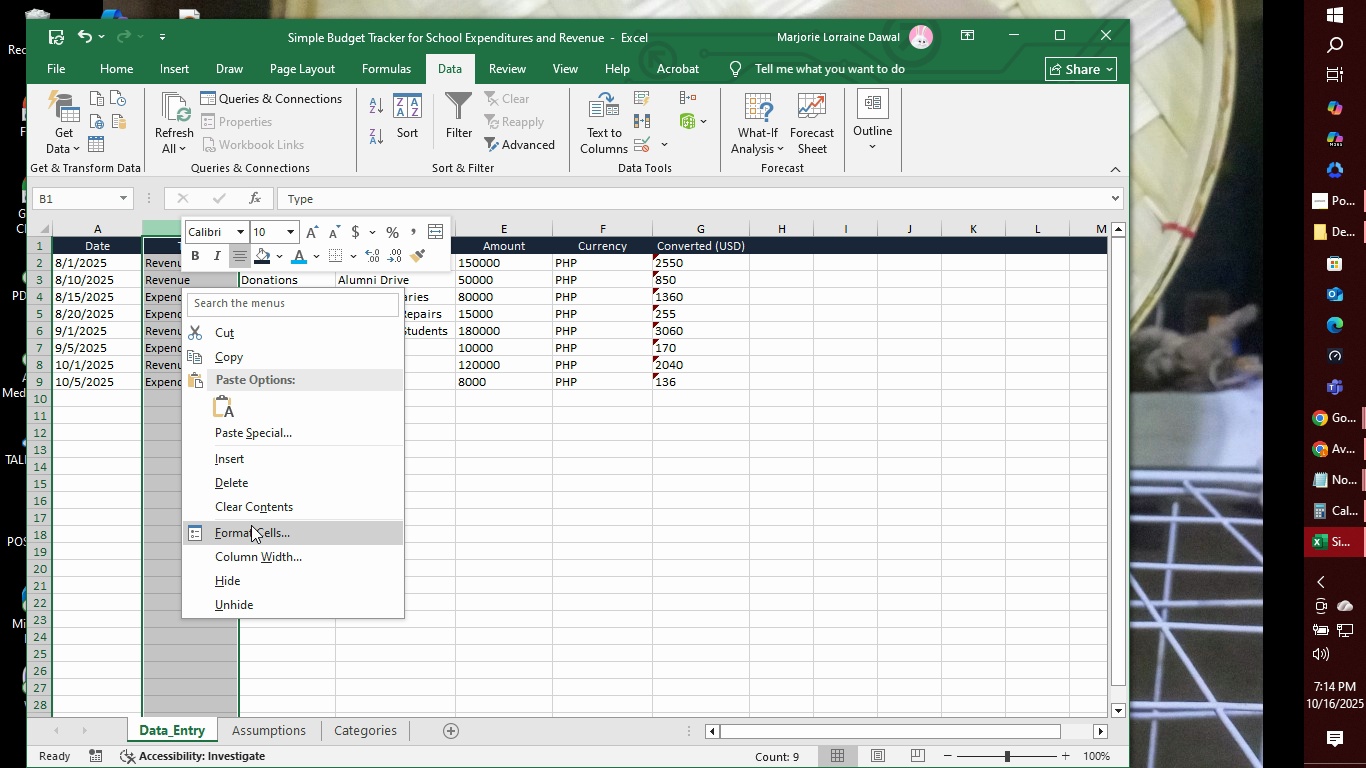 
wait(11.25)
 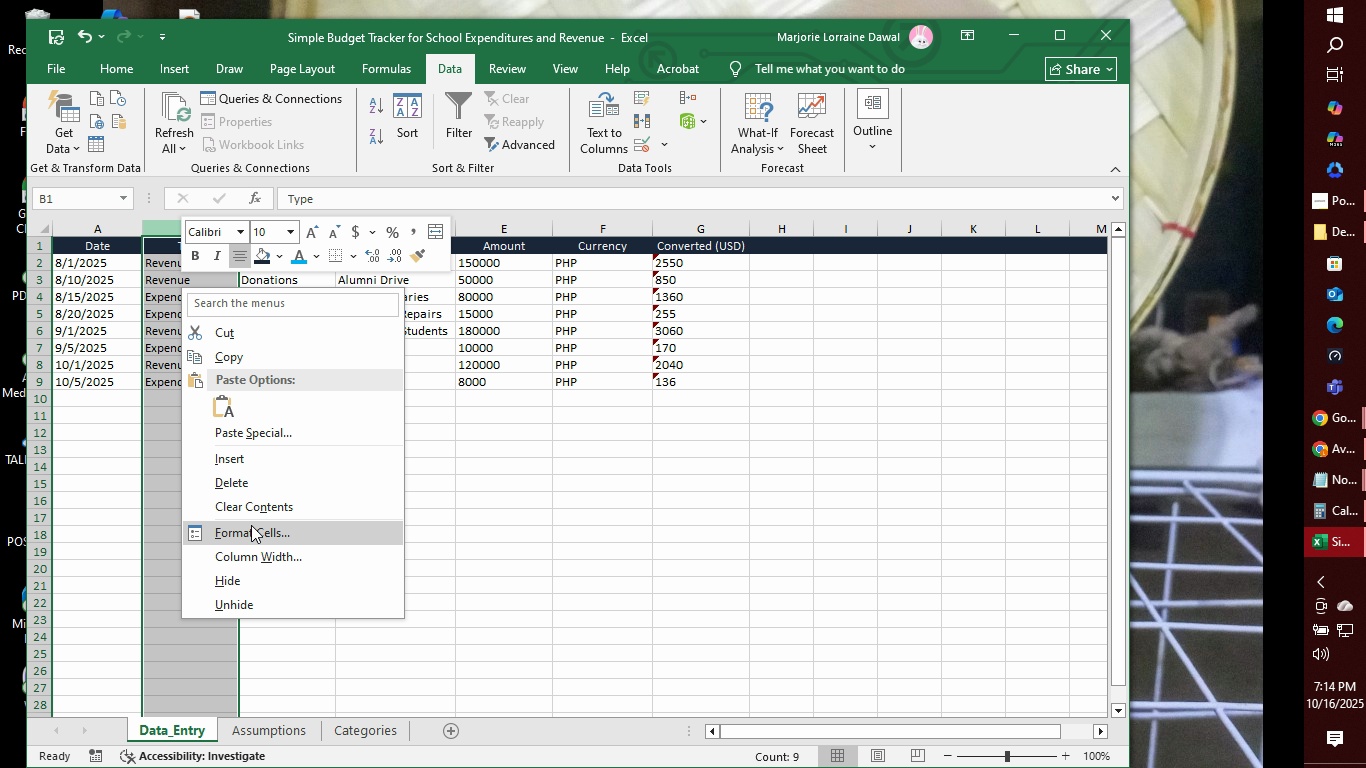 
left_click([153, 420])
 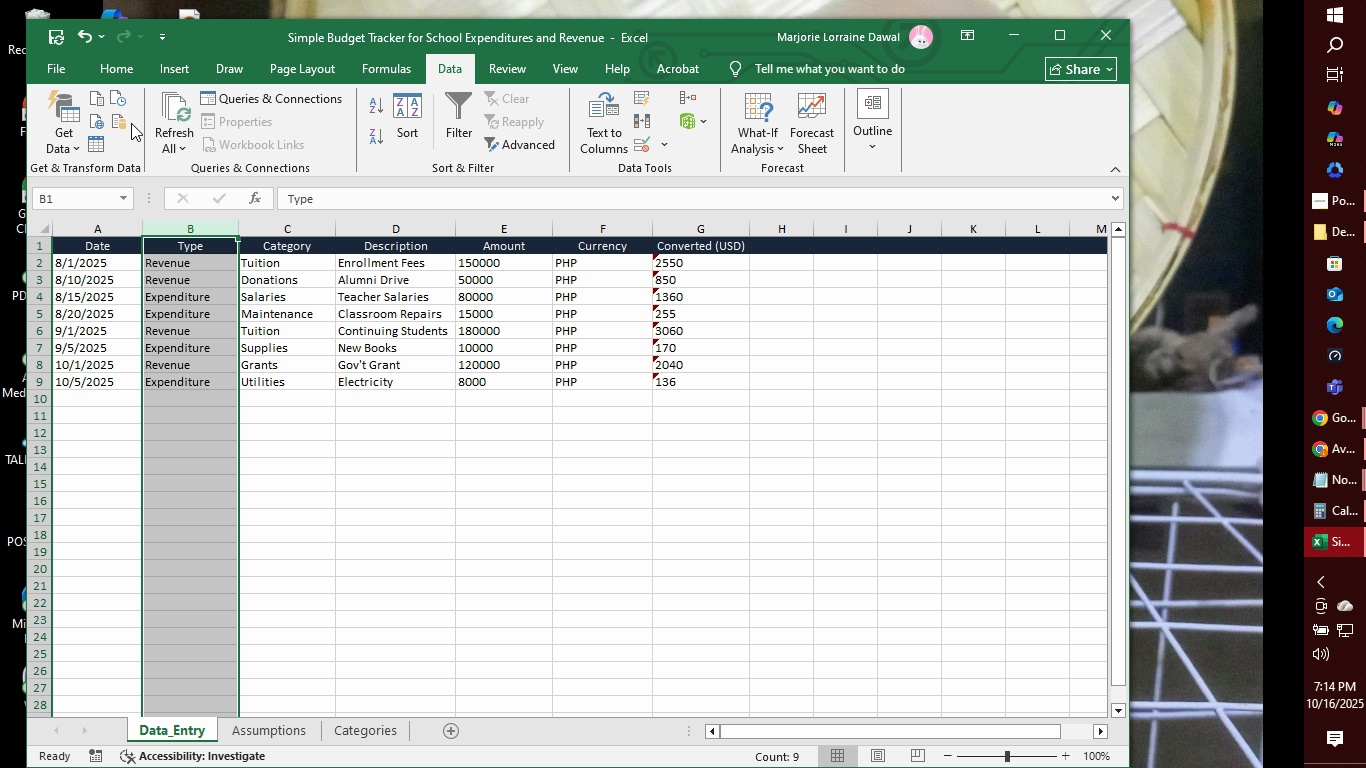 
left_click([117, 63])
 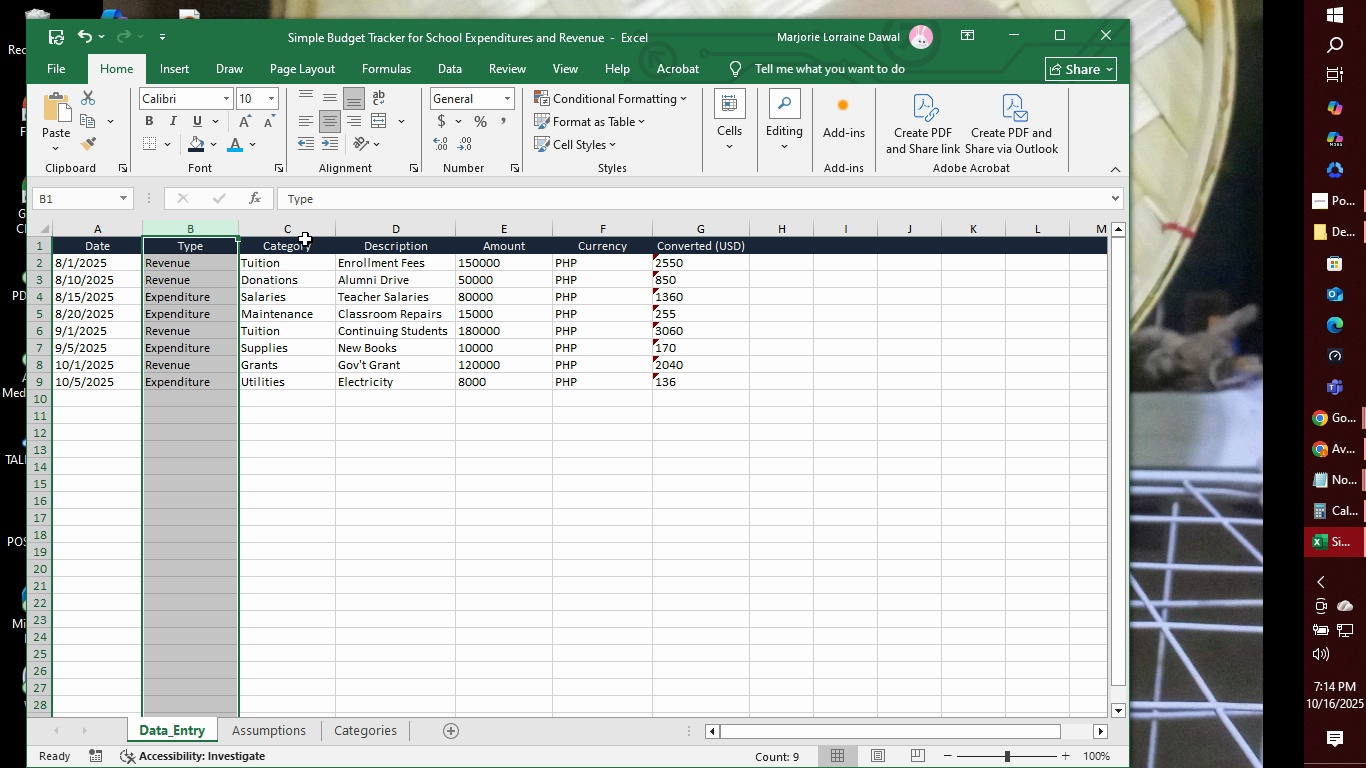 
mouse_move([298, 176])
 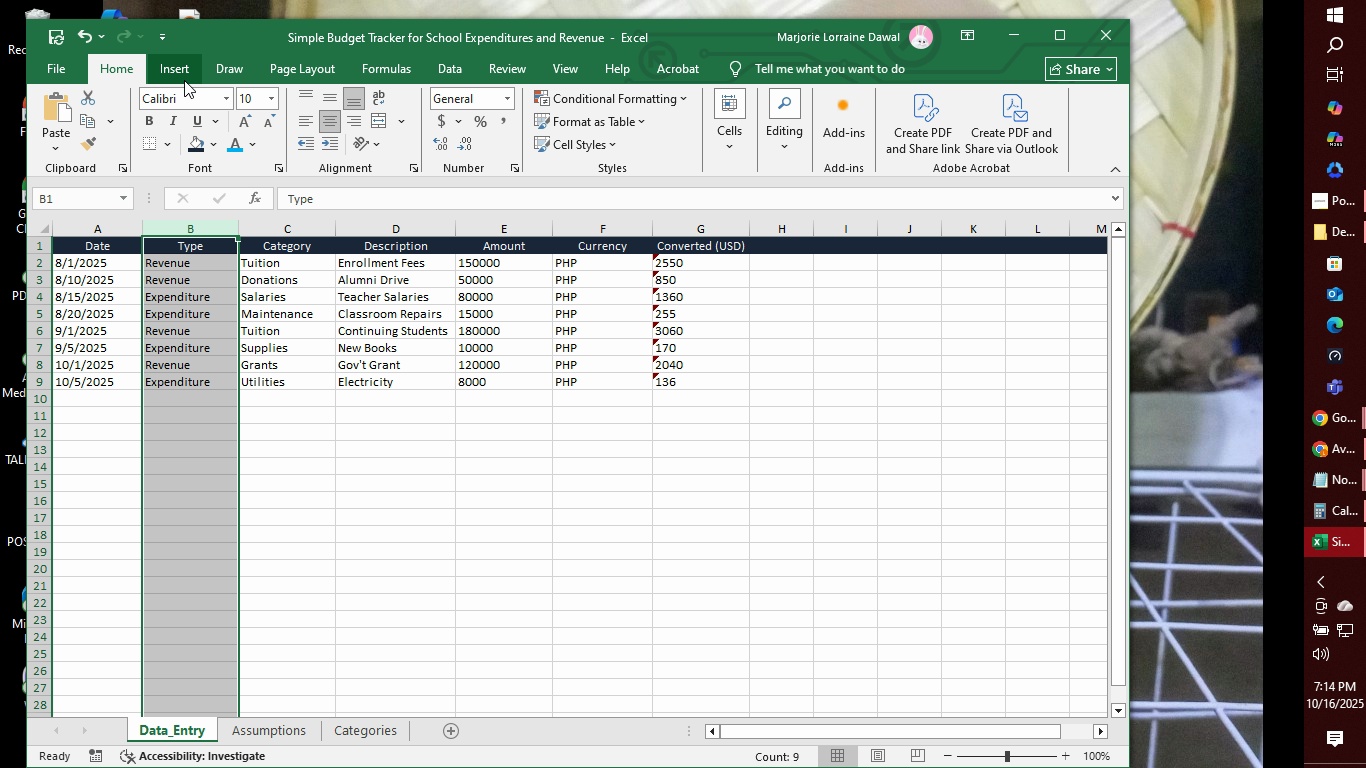 
left_click([184, 80])
 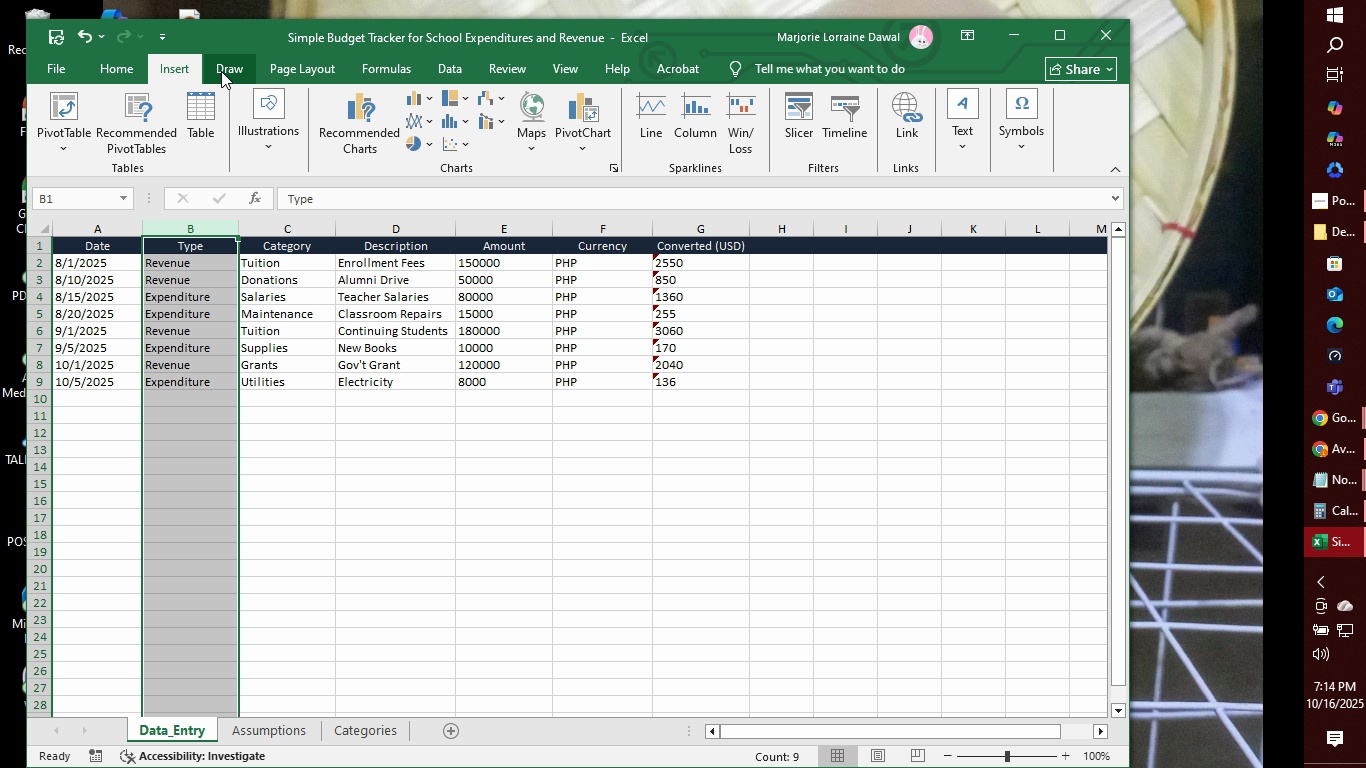 
left_click([221, 71])
 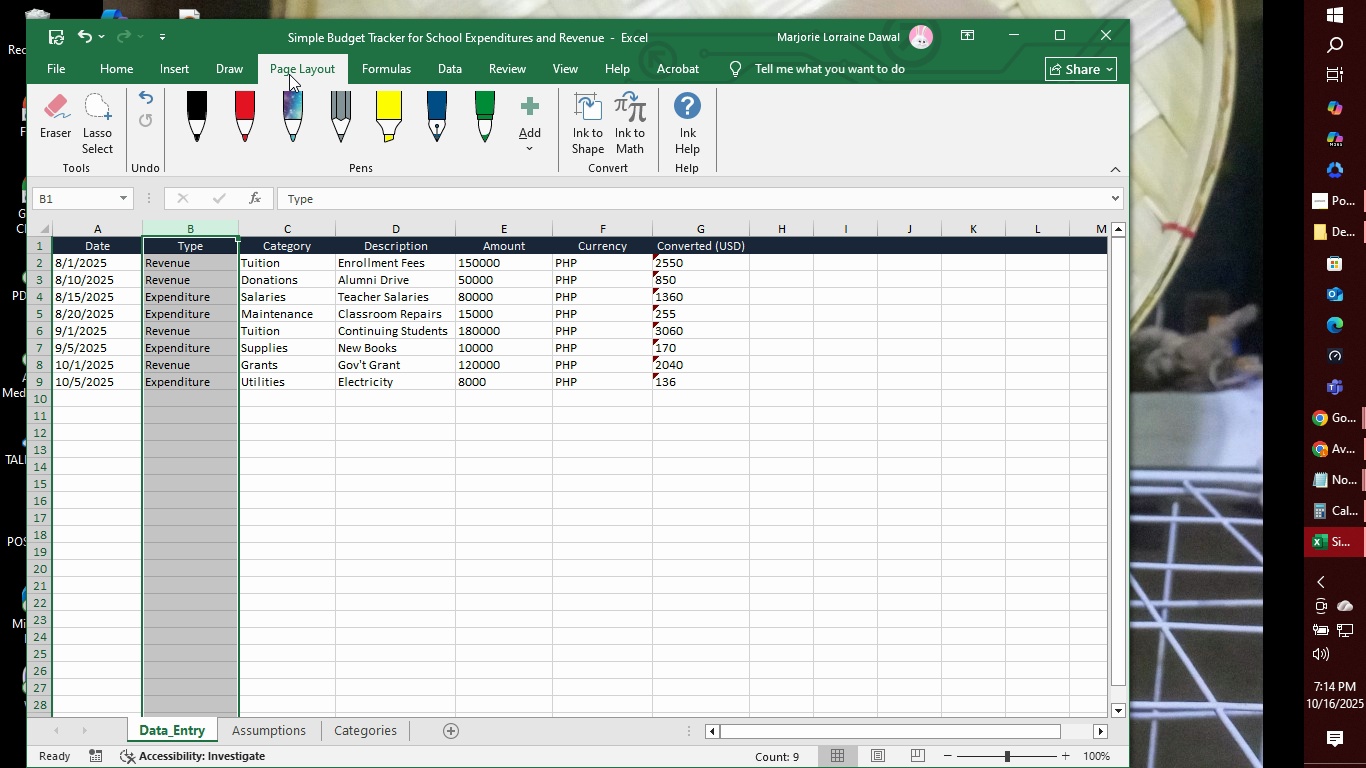 
left_click([289, 74])
 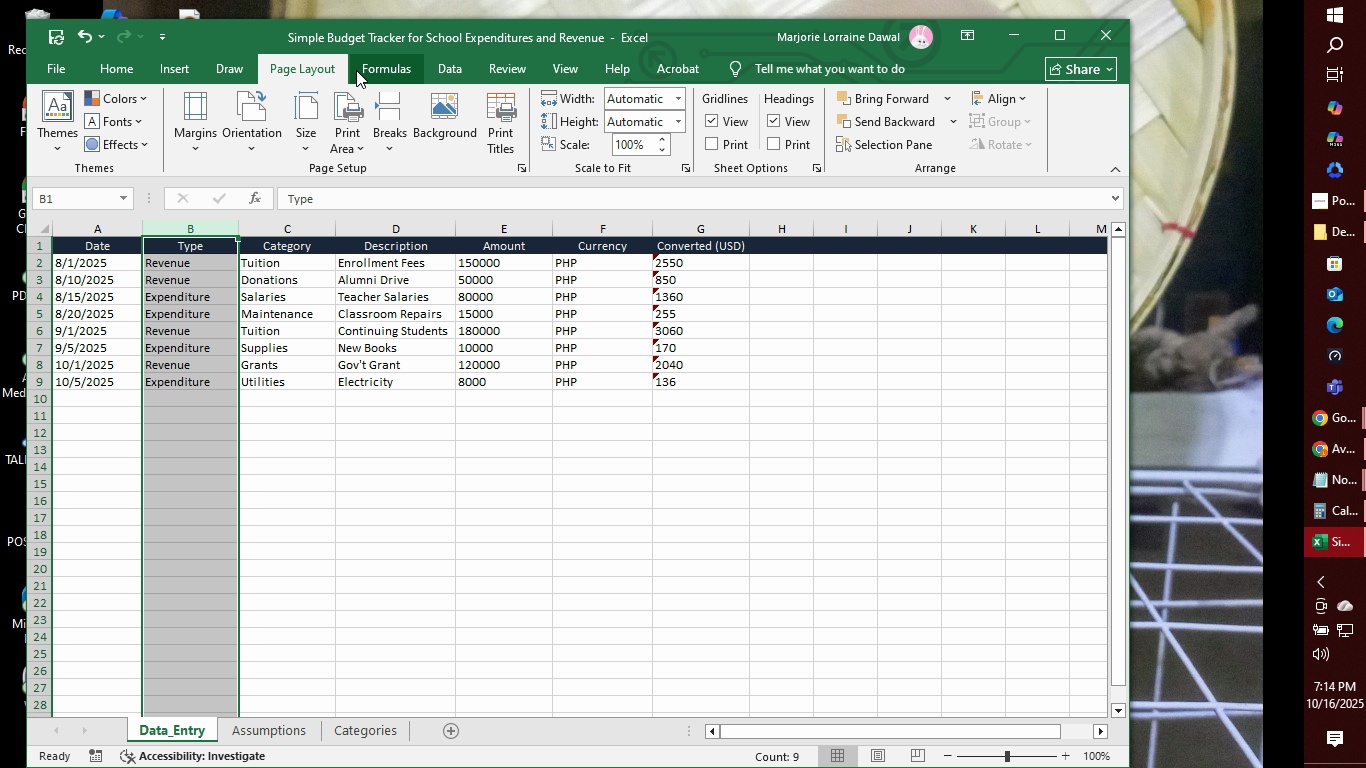 
left_click([360, 70])
 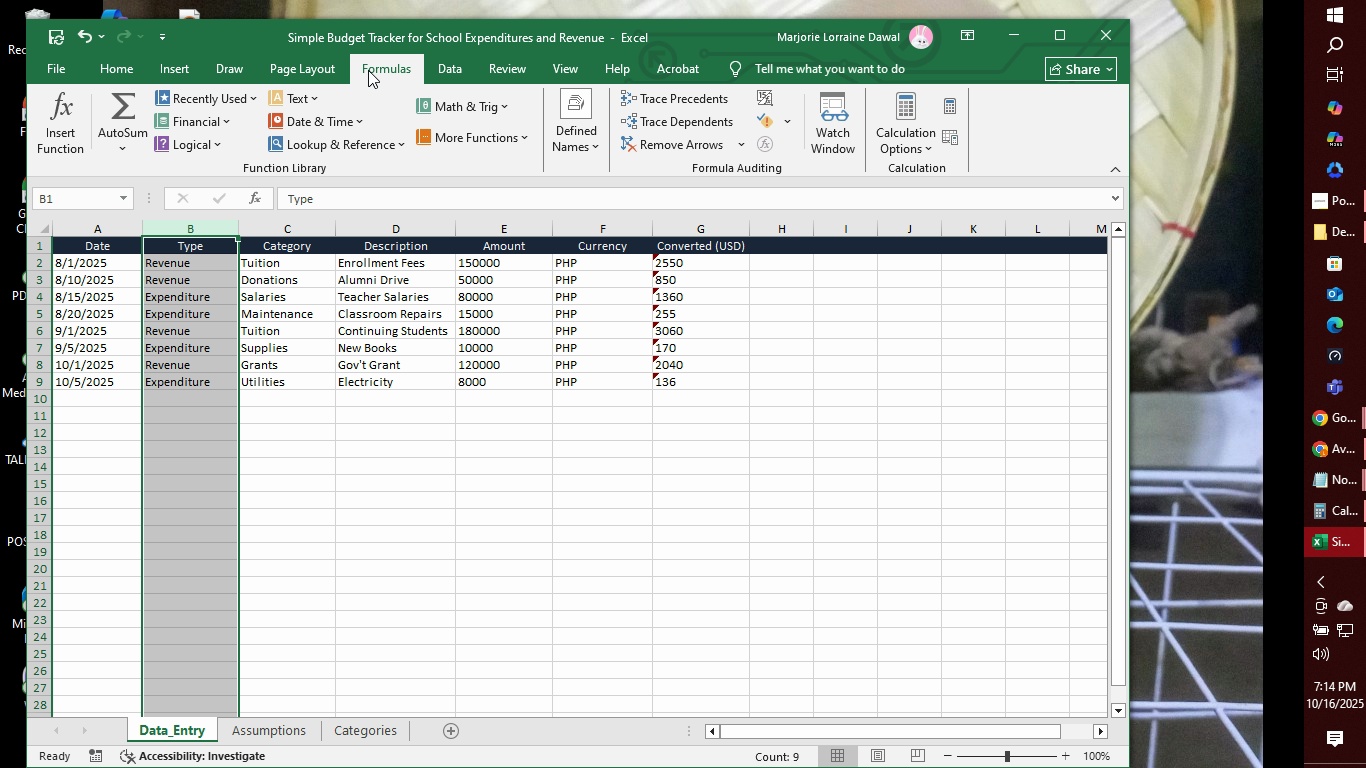 
mouse_move([389, 67])
 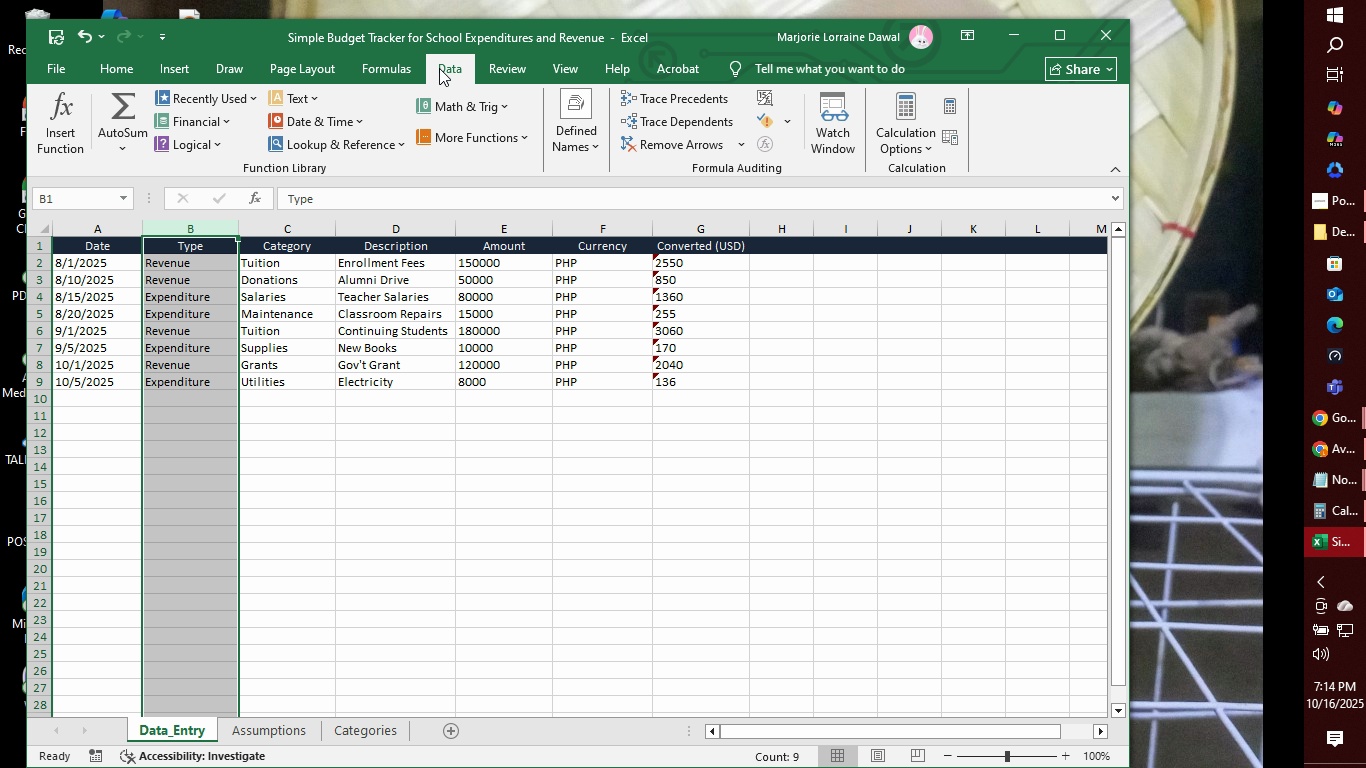 
left_click([439, 68])
 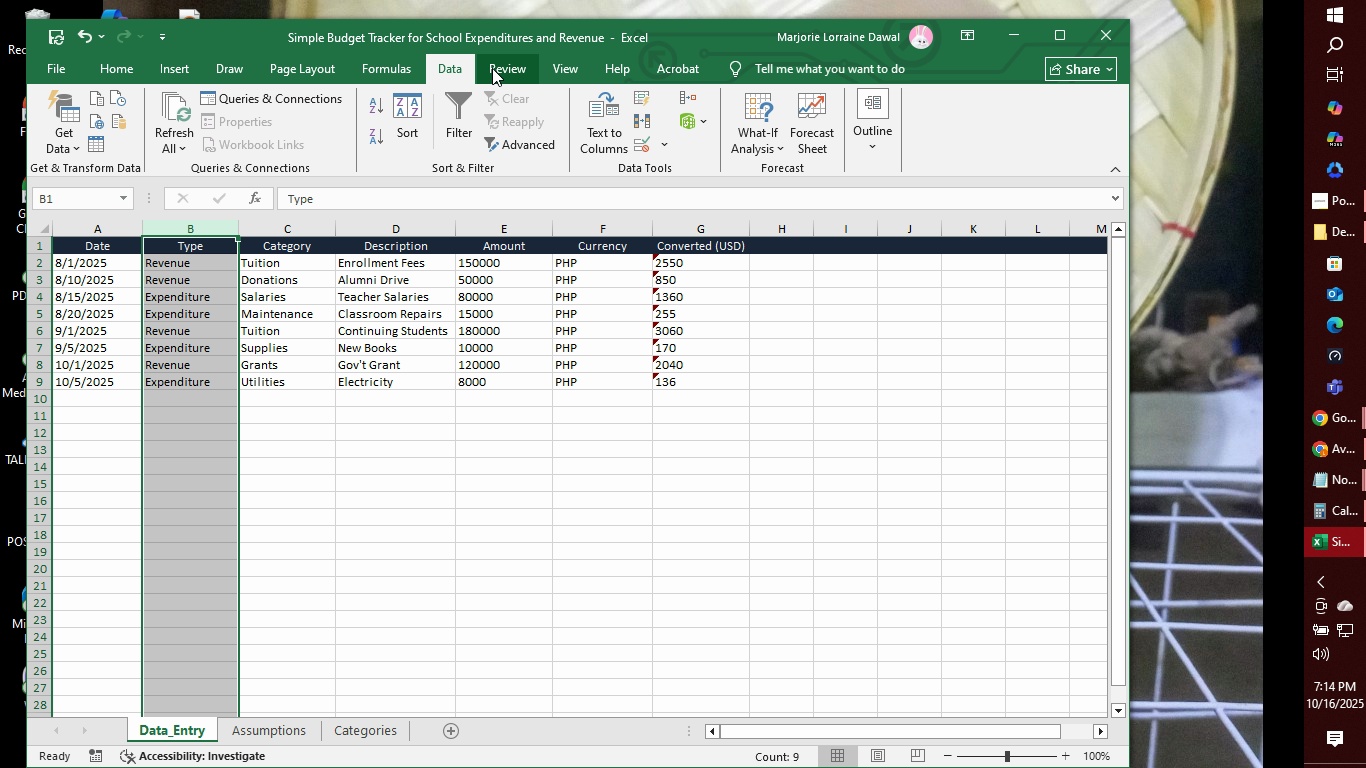 
left_click([492, 68])
 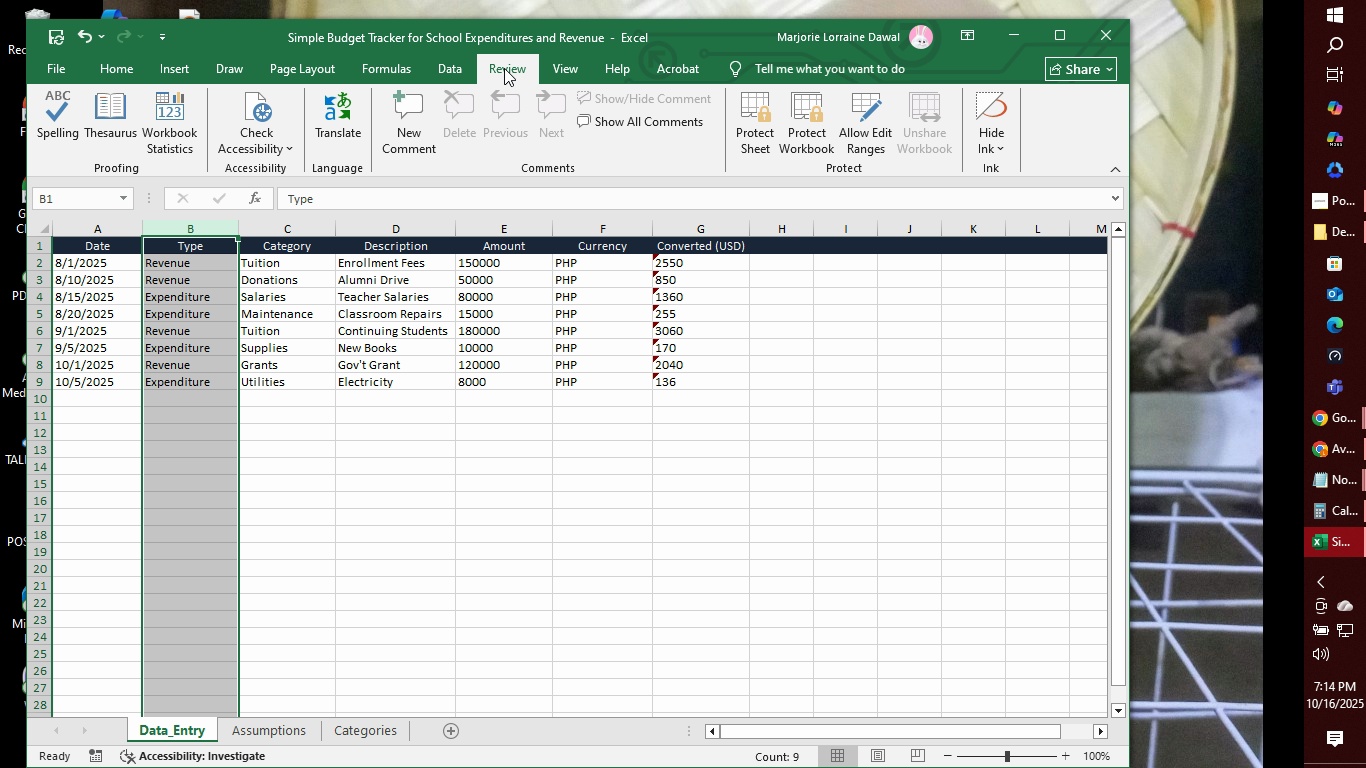 
left_click([547, 72])
 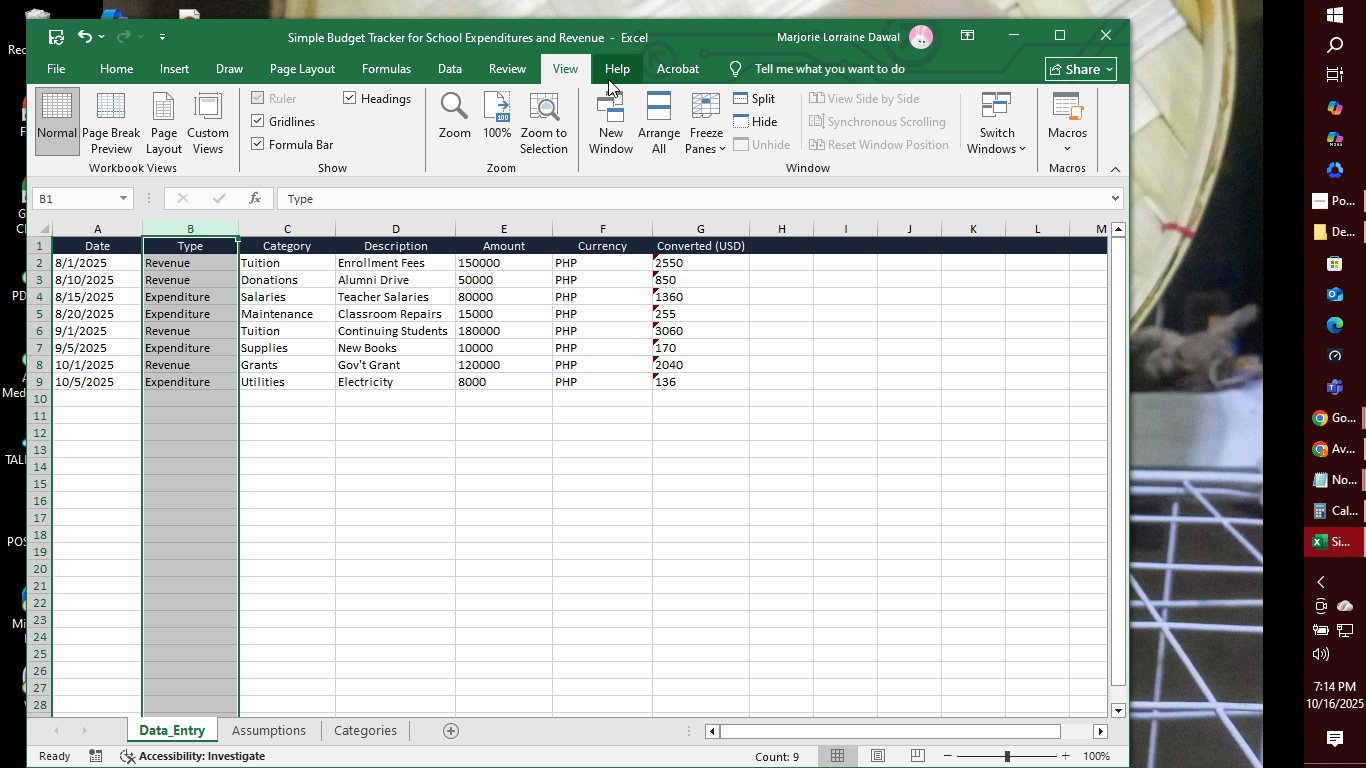 
left_click([637, 75])
 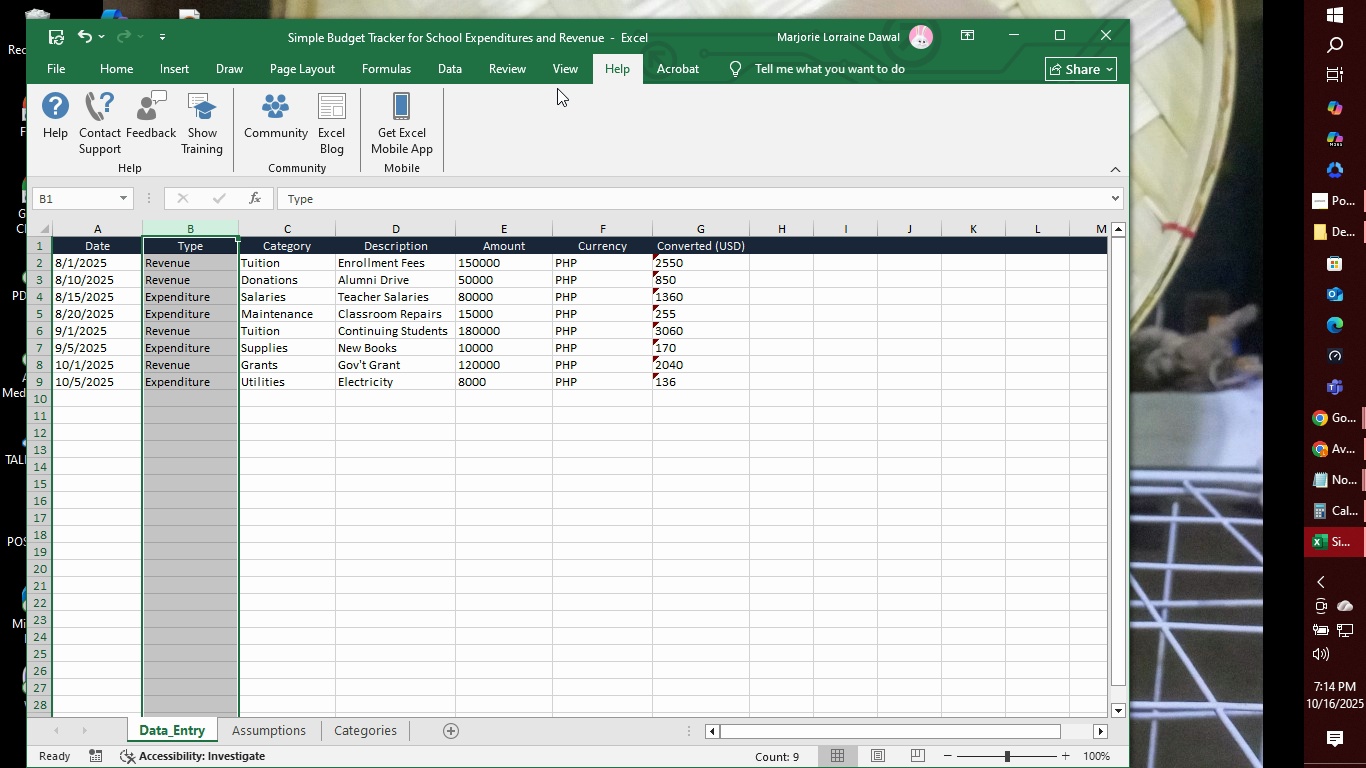 
left_click([393, 74])
 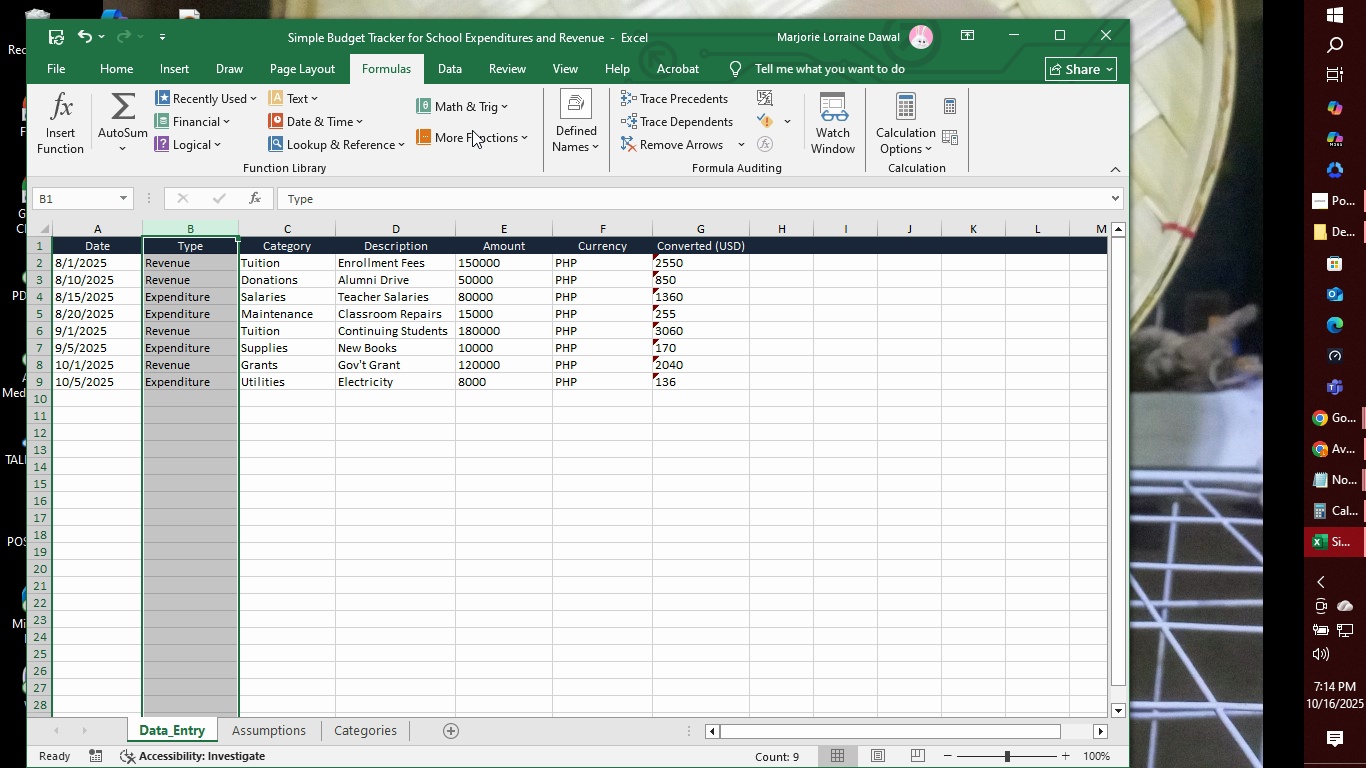 
left_click([521, 141])
 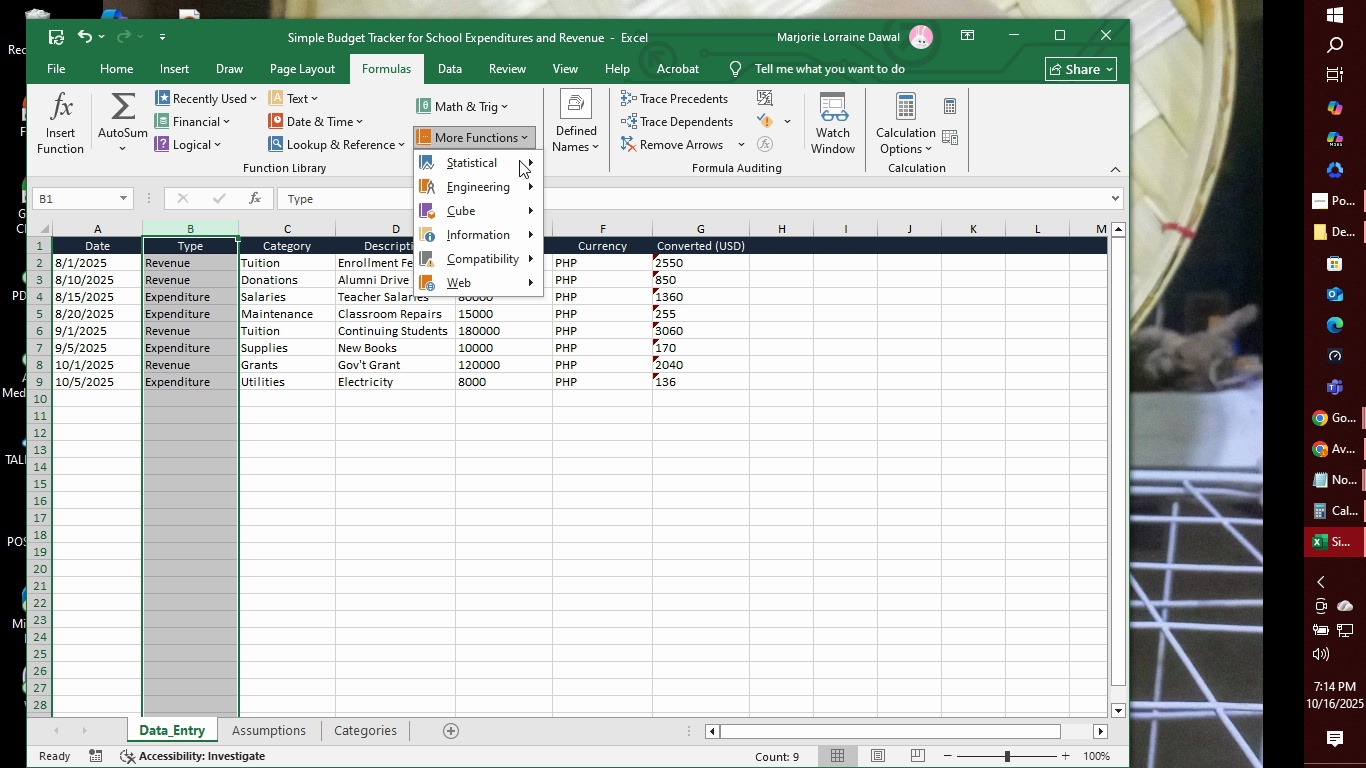 
mouse_move([539, 236])
 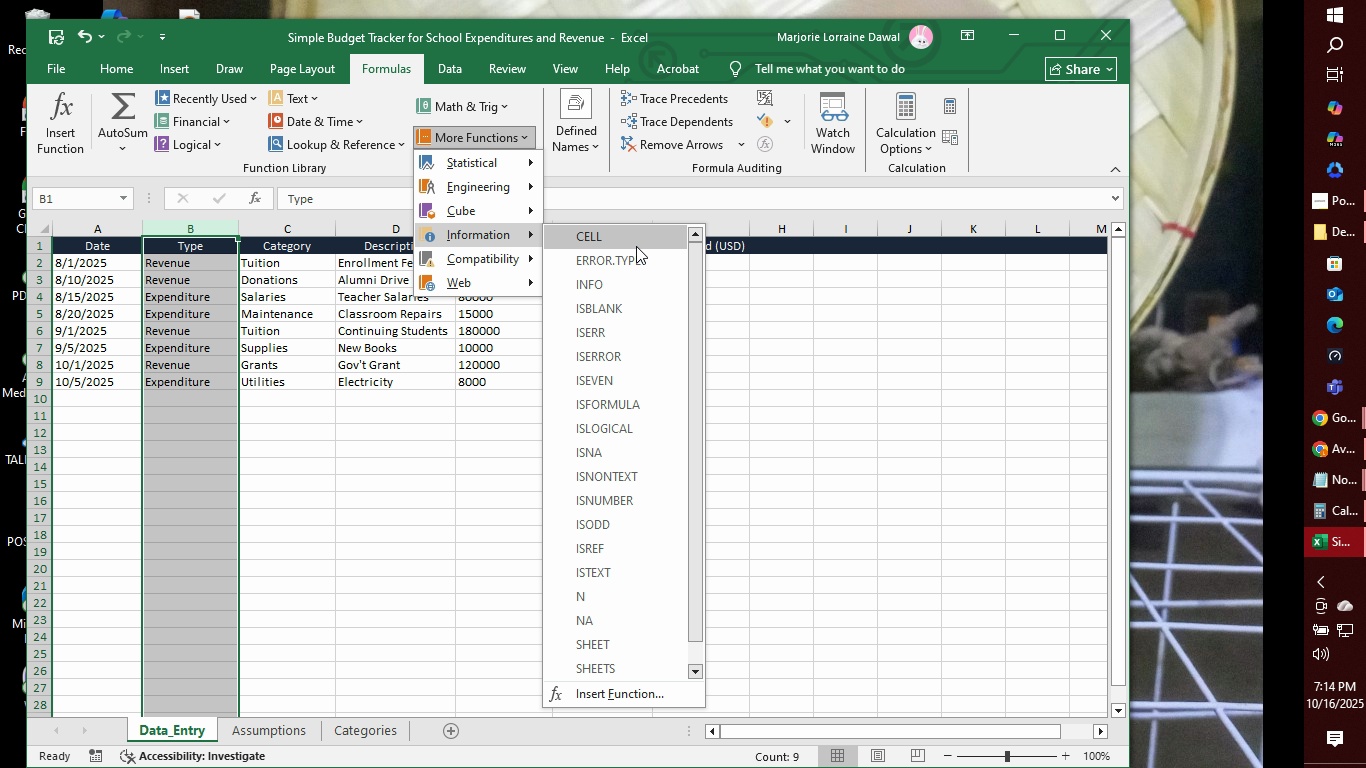 
scroll: coordinate [633, 380], scroll_direction: down, amount: 8.0
 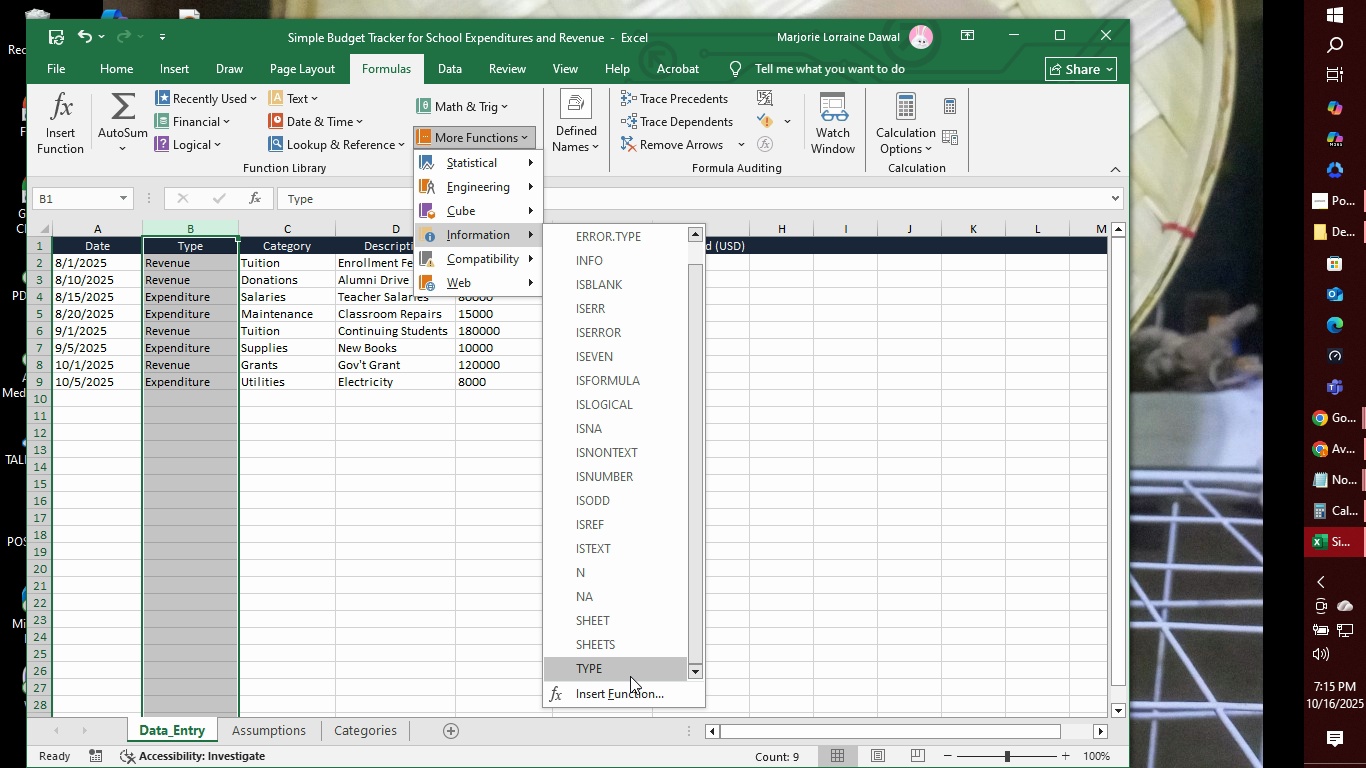 
left_click([629, 676])
 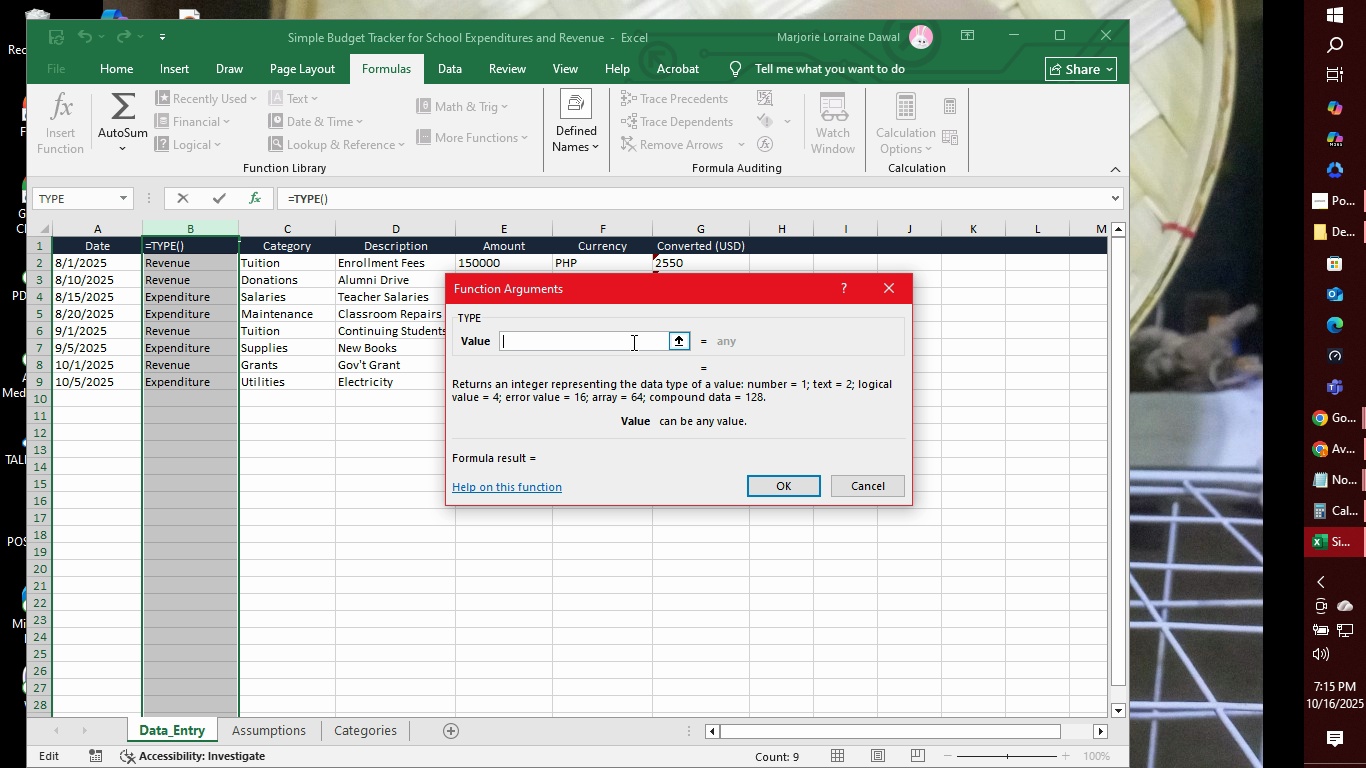 
type(Revenue,Expenditure)
 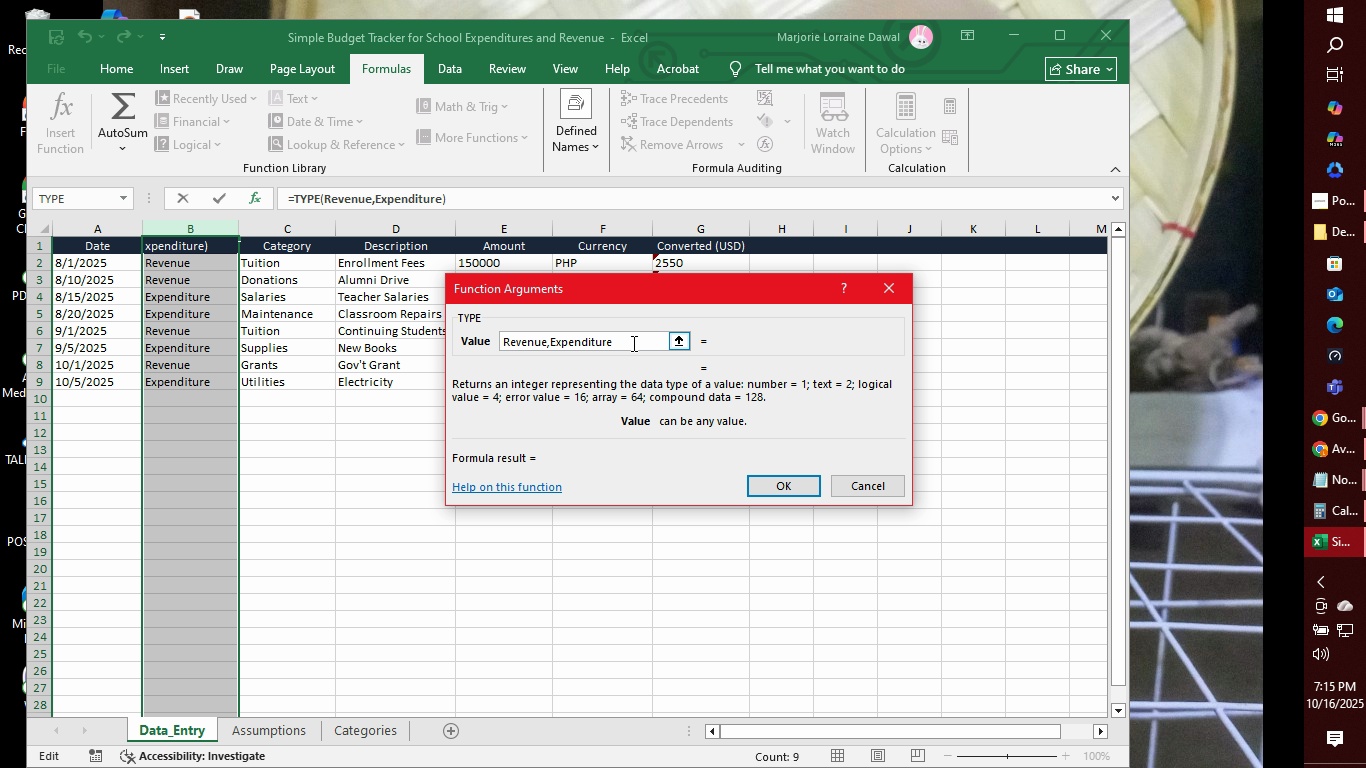 
wait(5.69)
 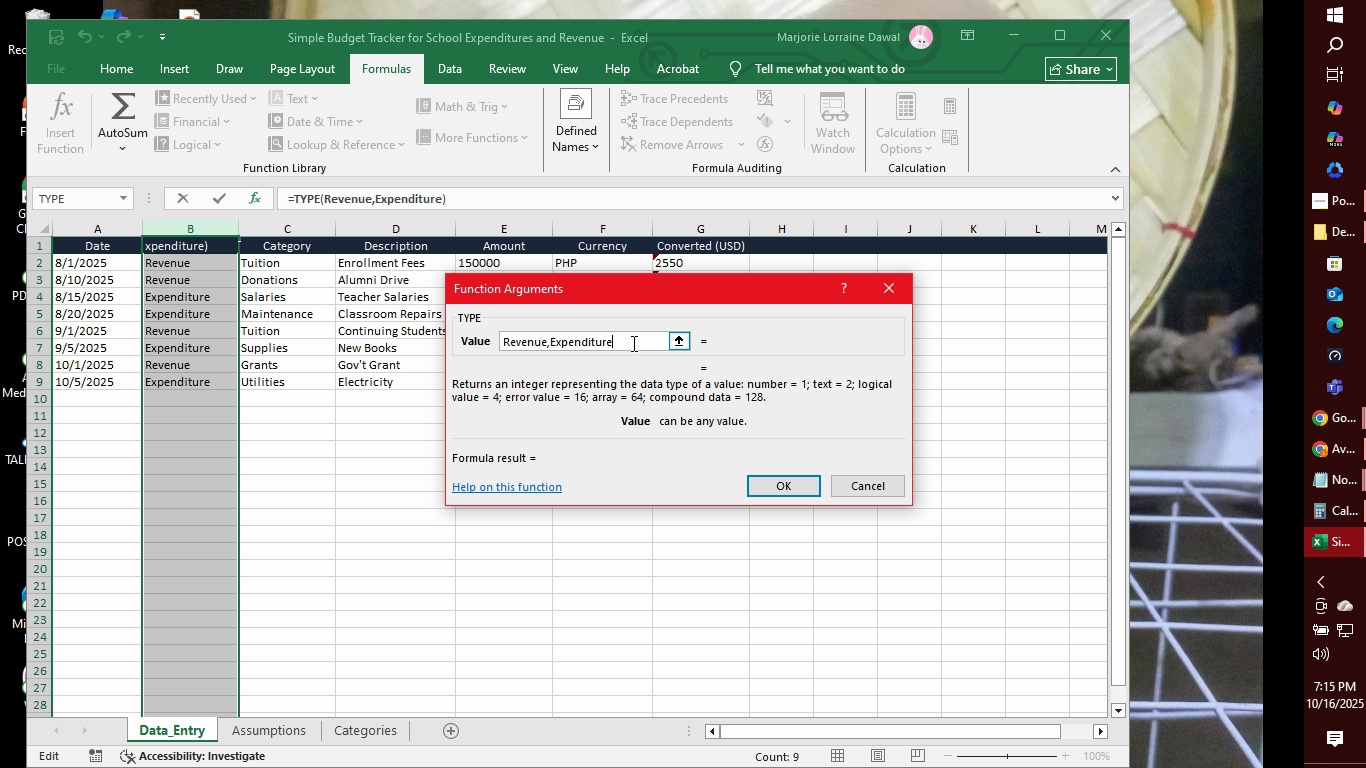 
left_click([785, 487])
 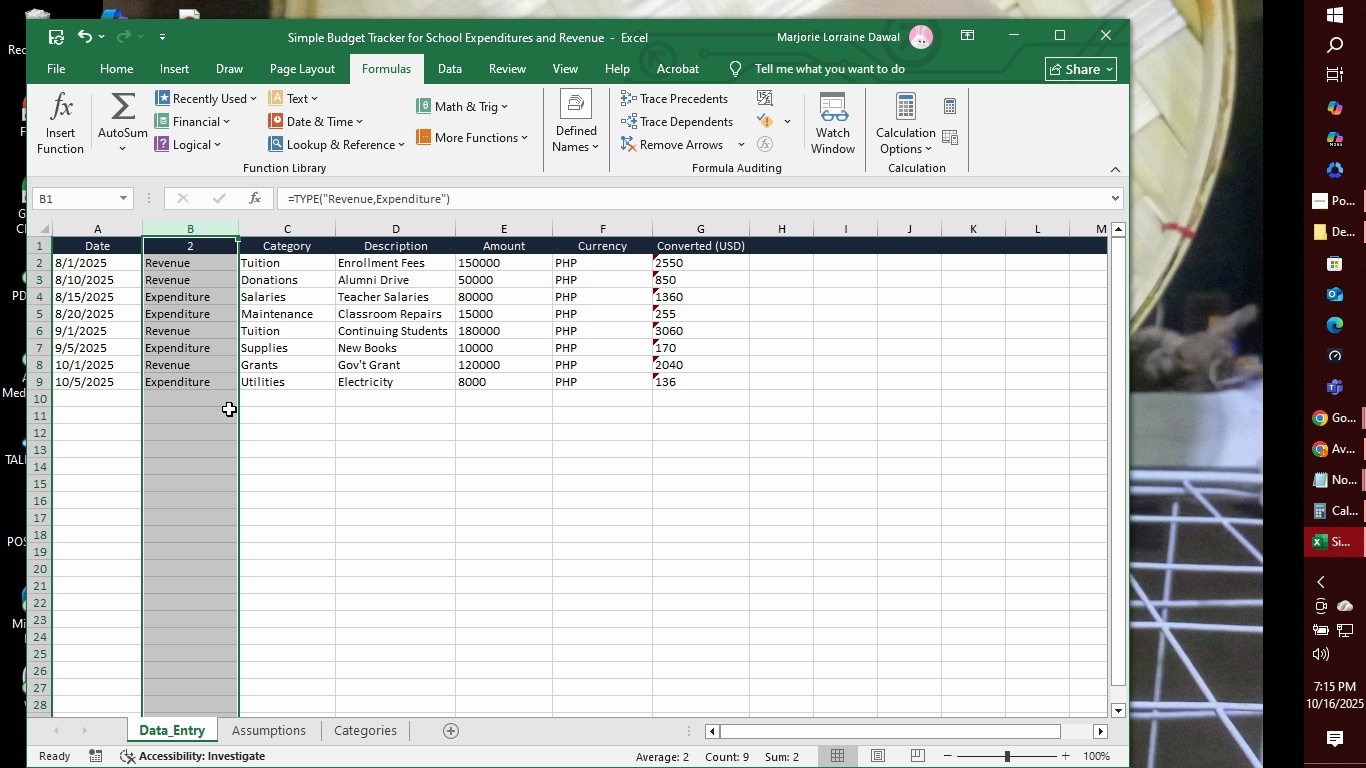 
left_click([215, 374])
 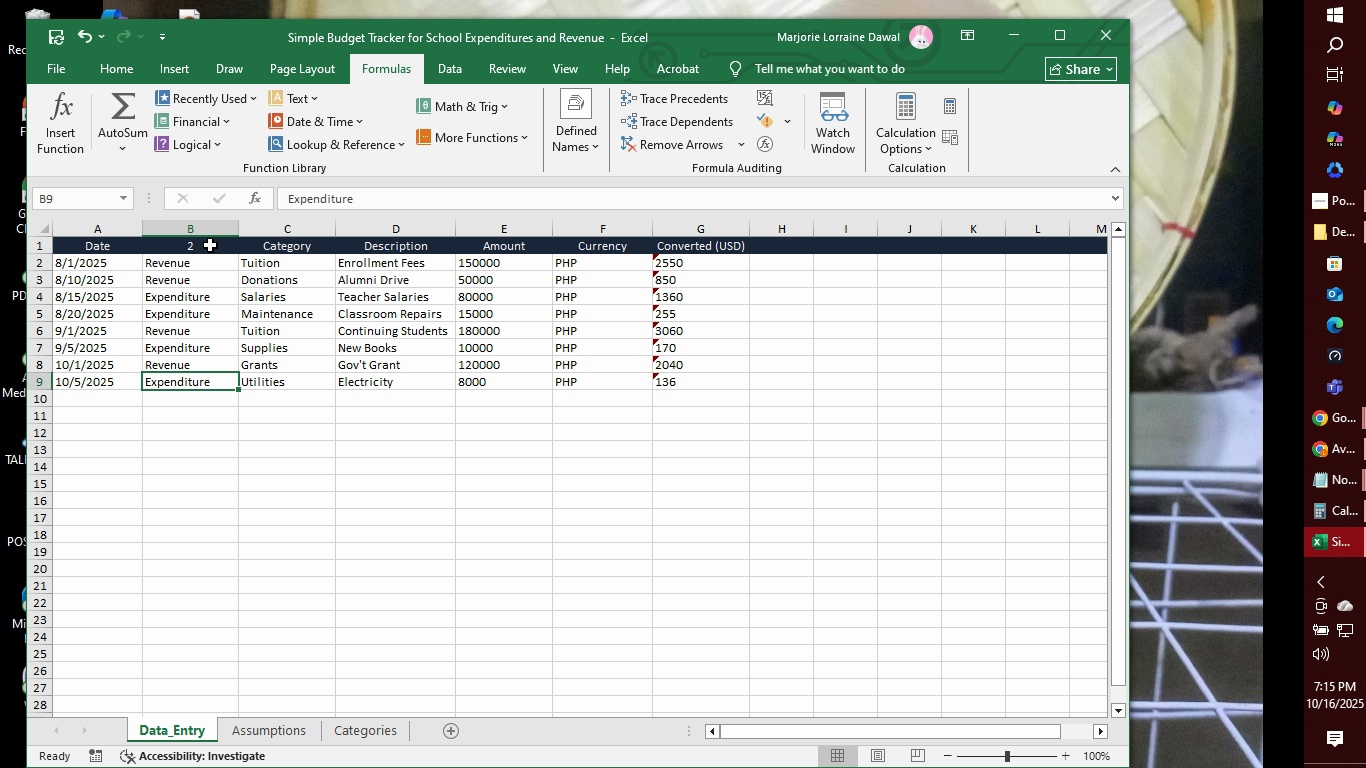 
left_click([210, 245])
 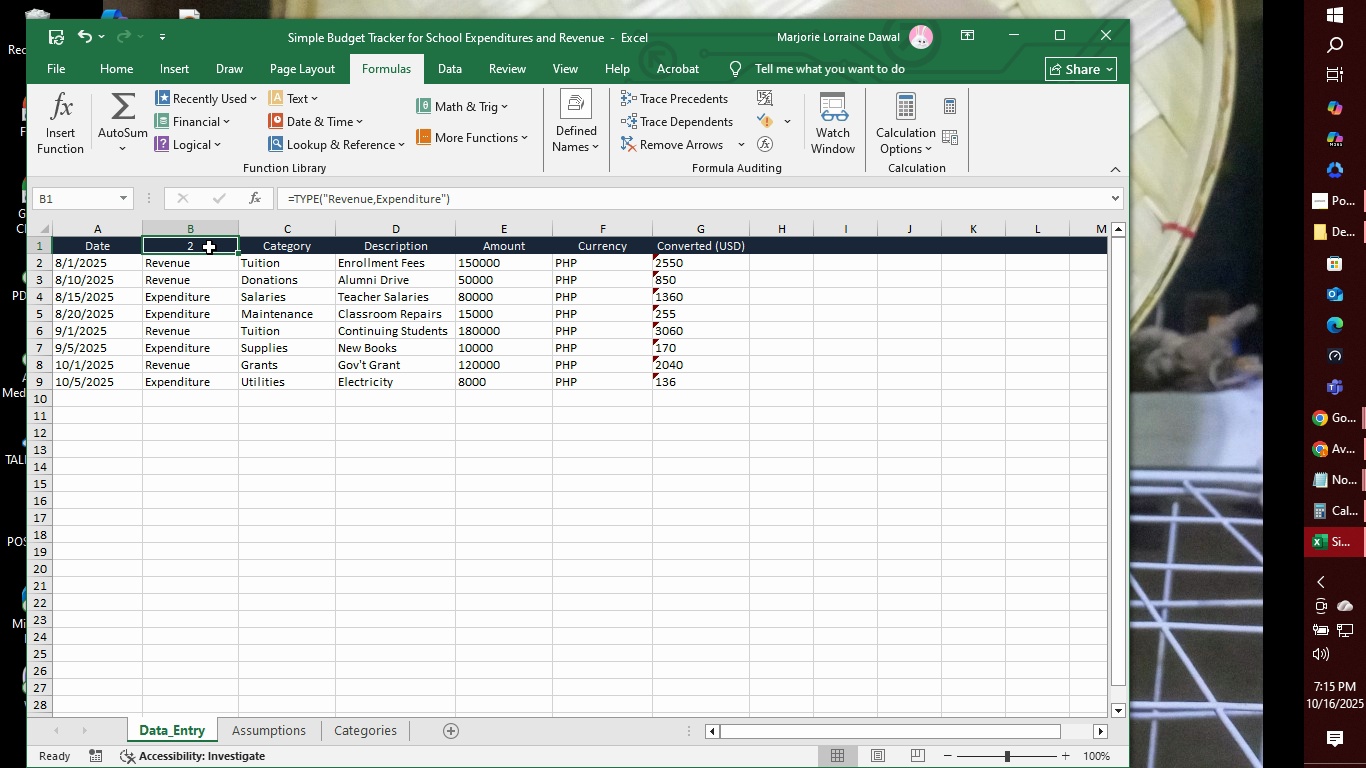 
left_click([209, 247])
 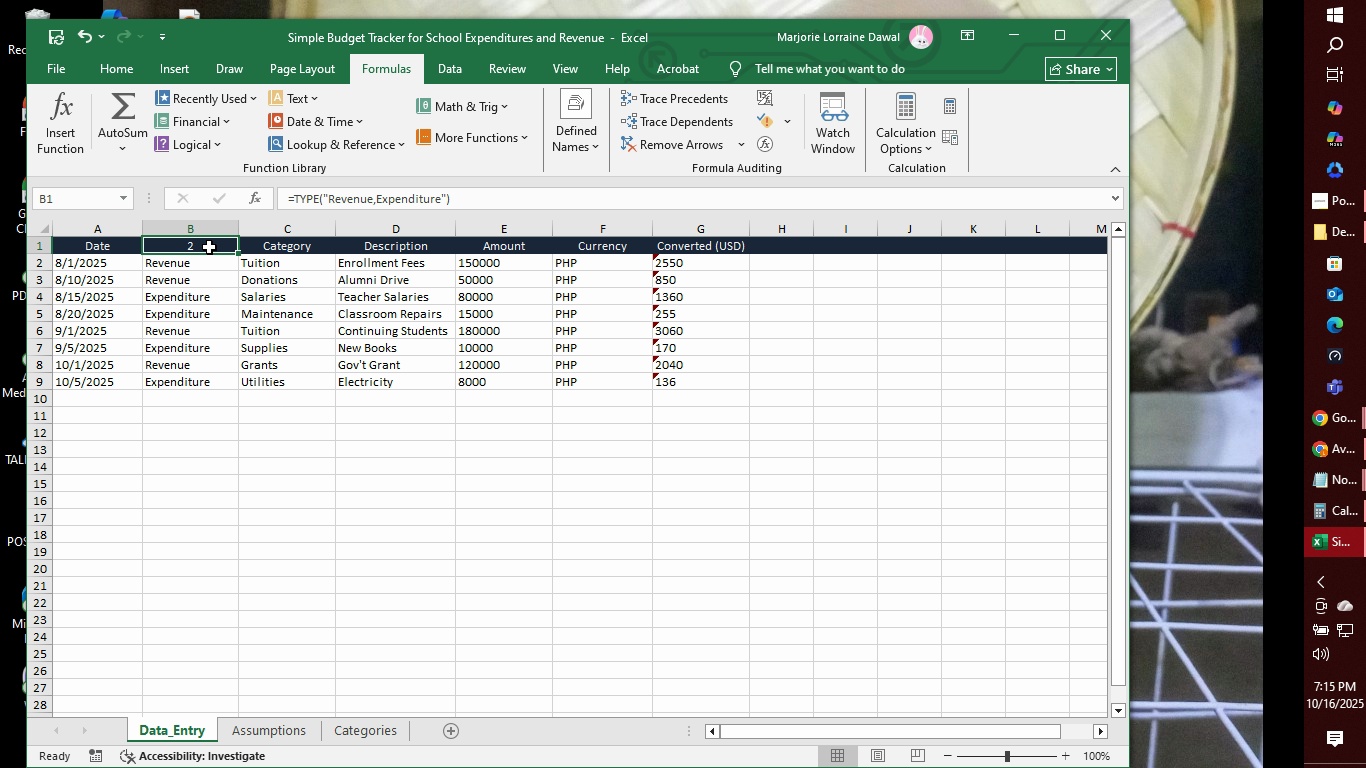 
right_click([209, 247])
 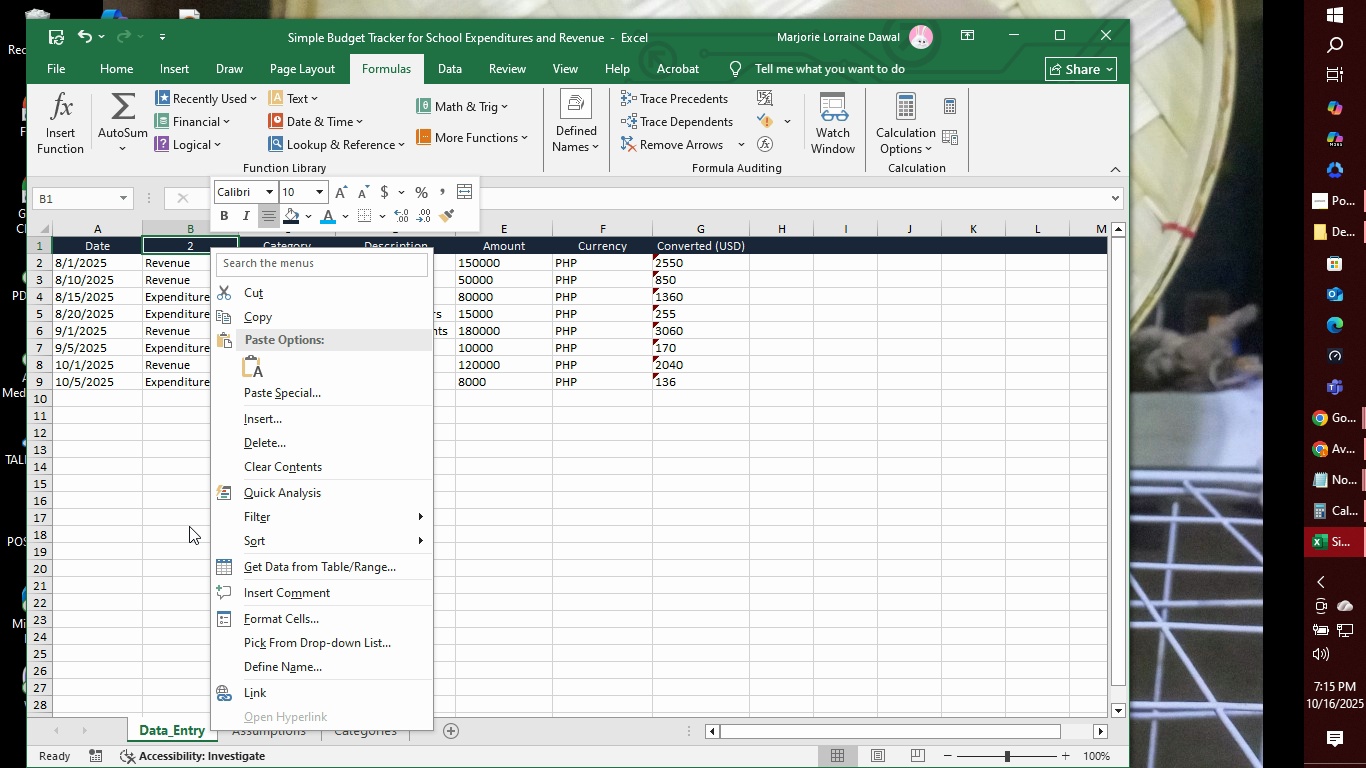 
left_click([183, 477])
 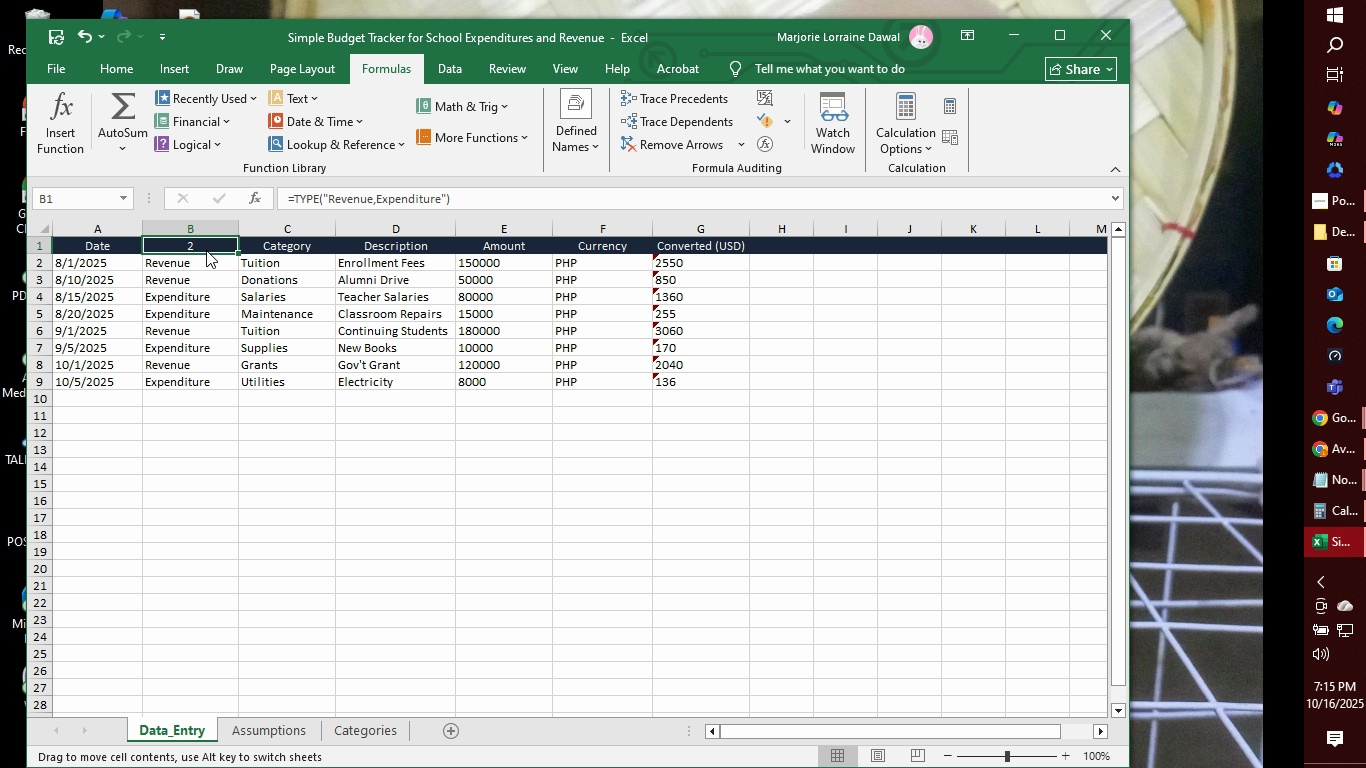 
left_click([206, 250])
 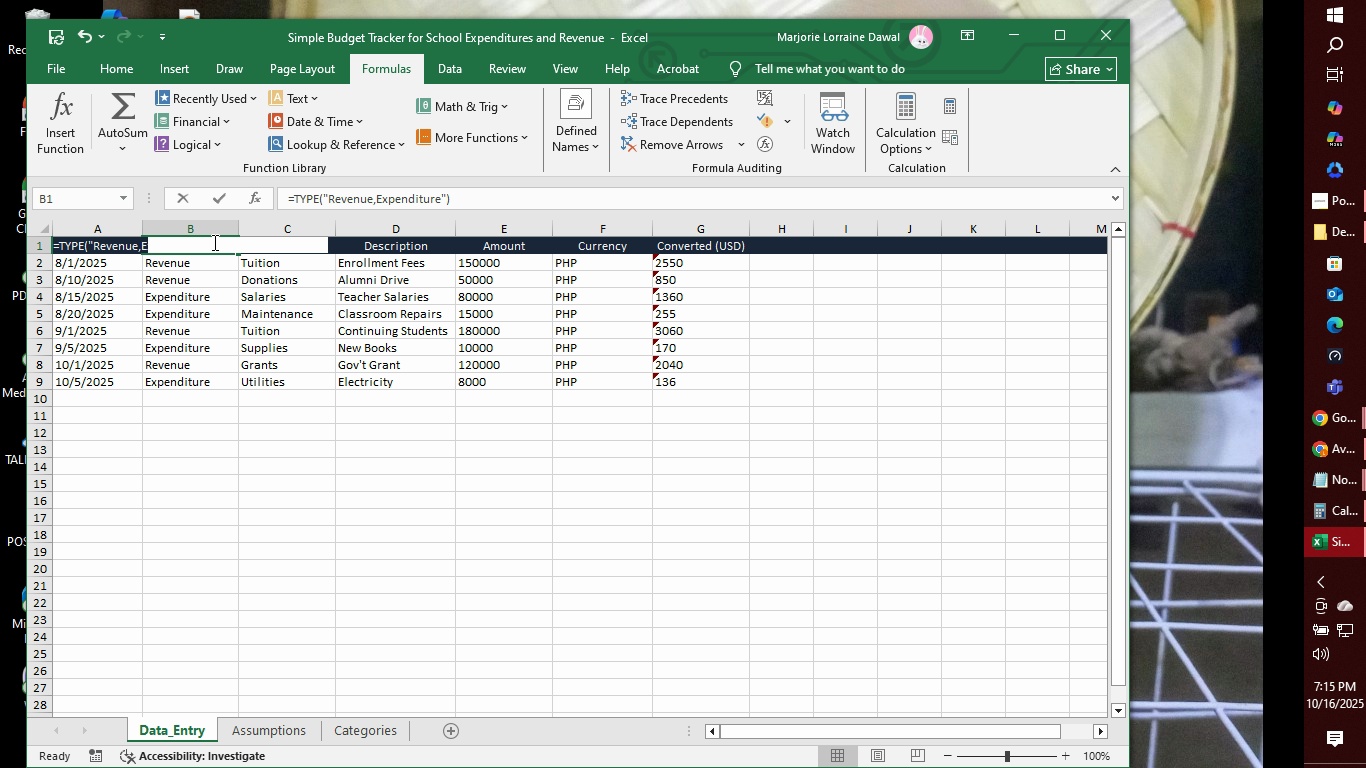 
type(ty)
key(Backspace)
key(Backspace)
 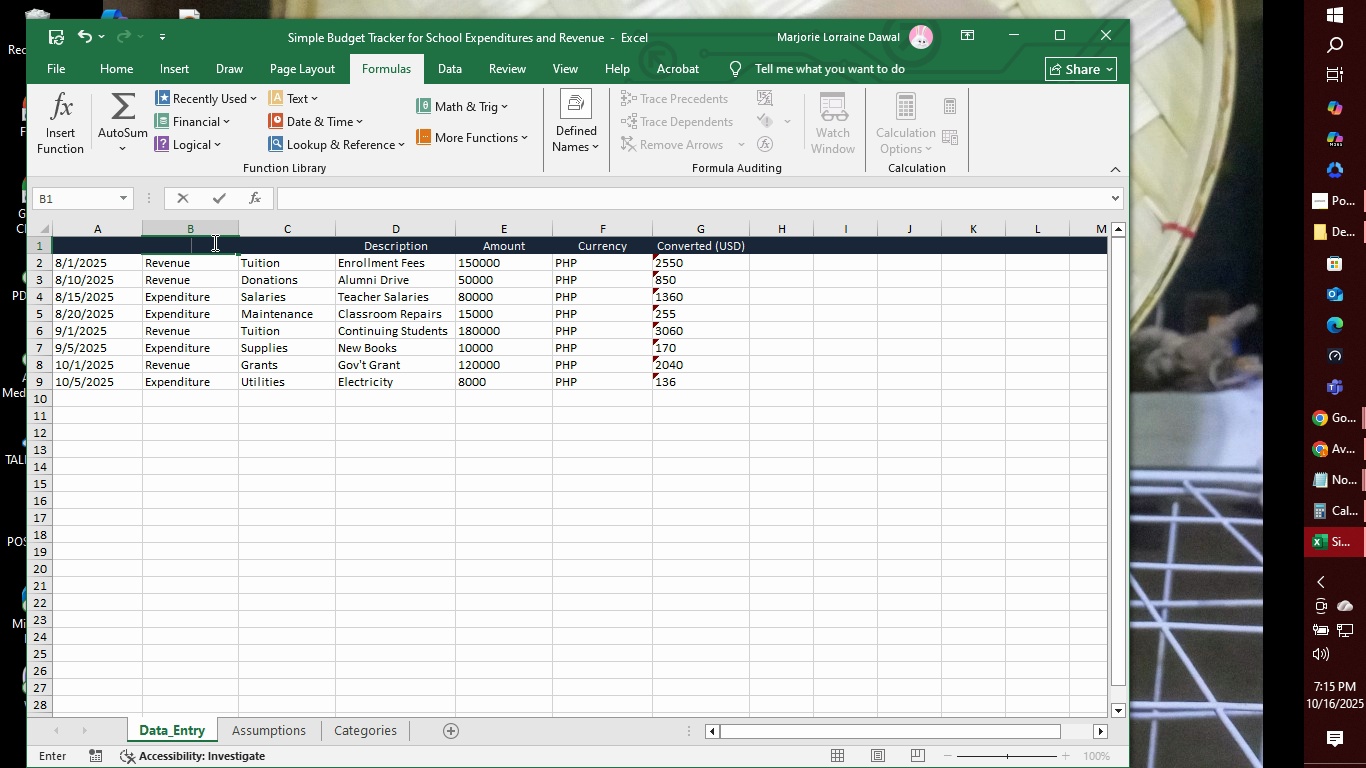 
key(Control+Z)
 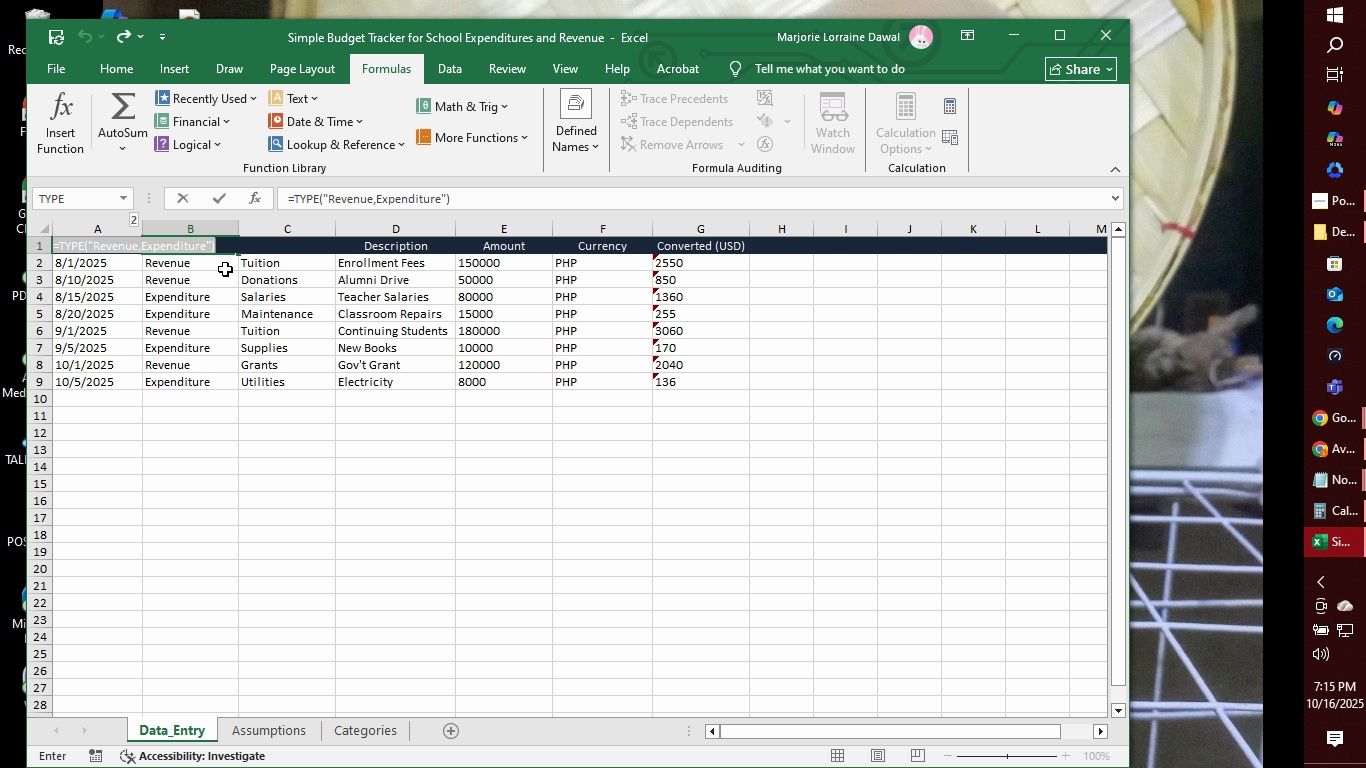 
left_click([214, 274])
 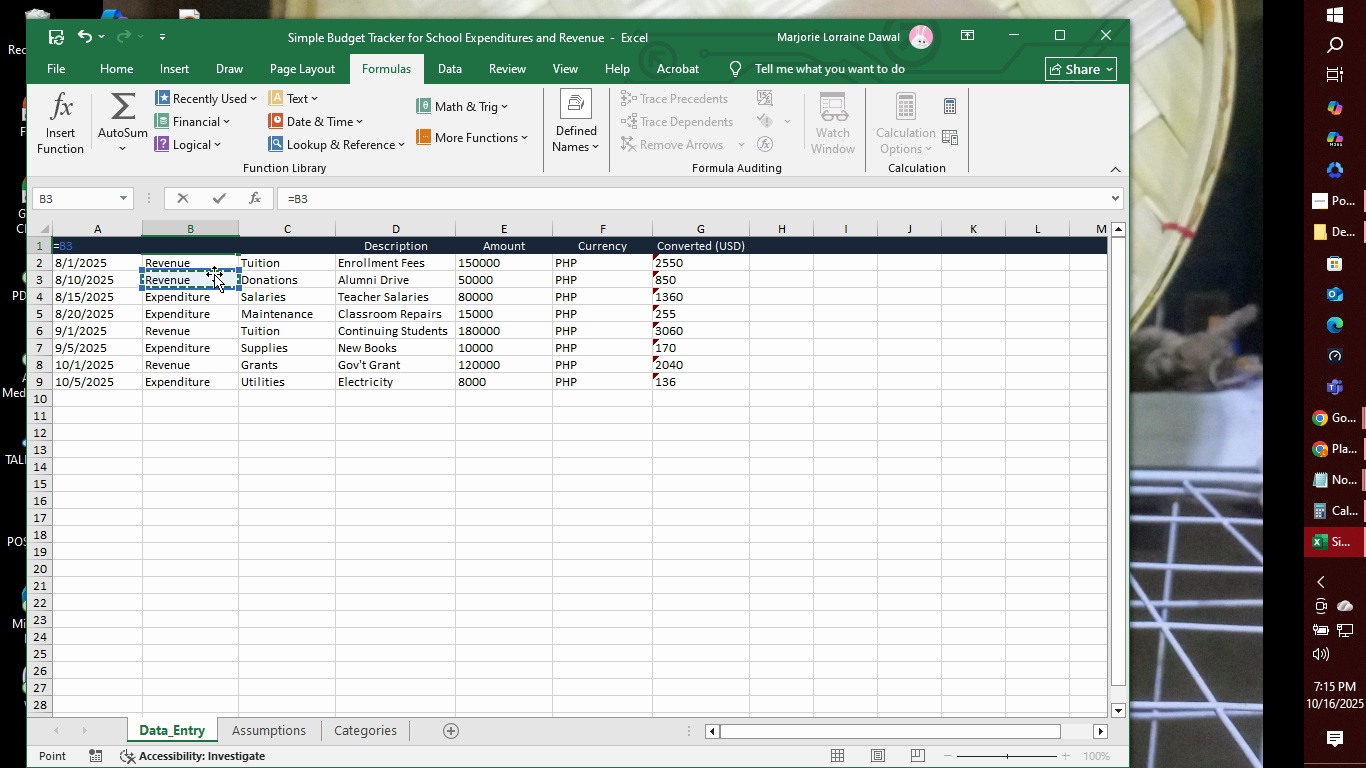 
key(Control+Z)
 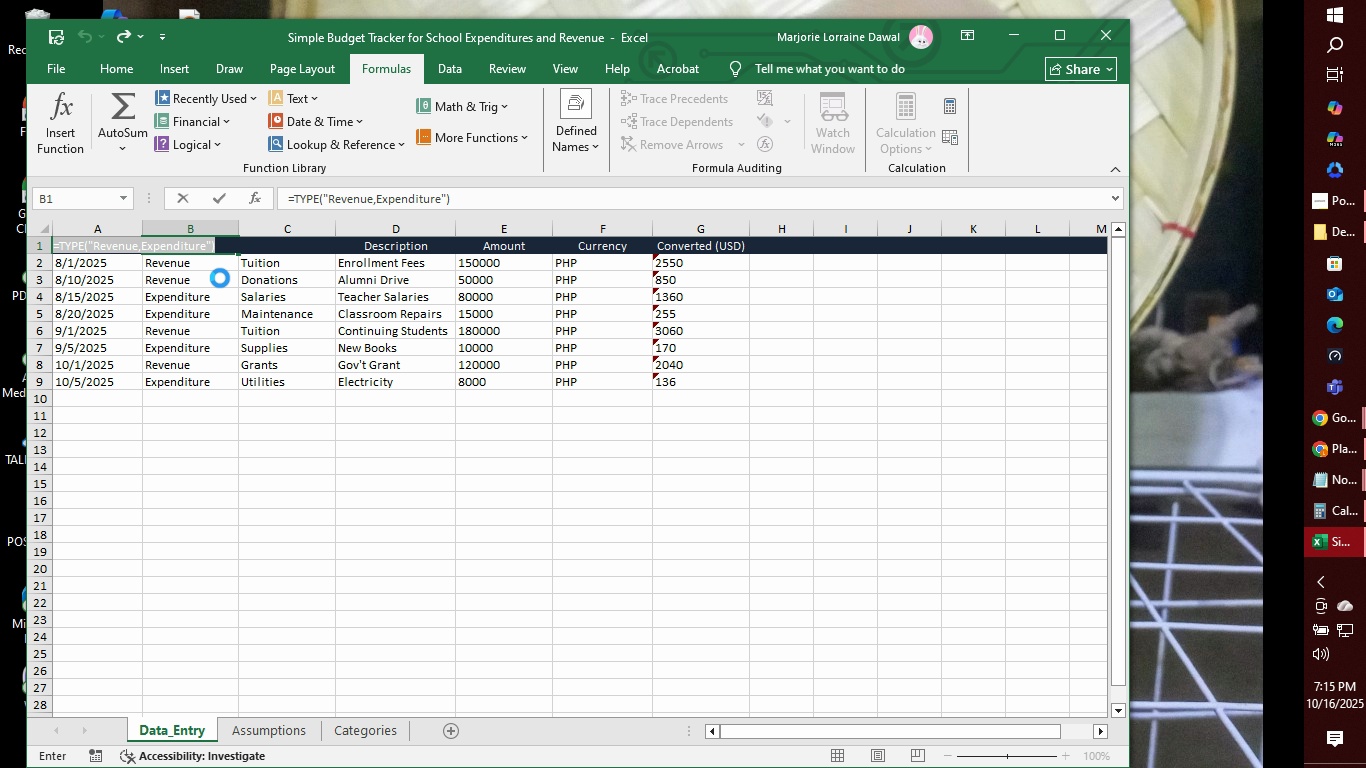 
key(Control+Z)
 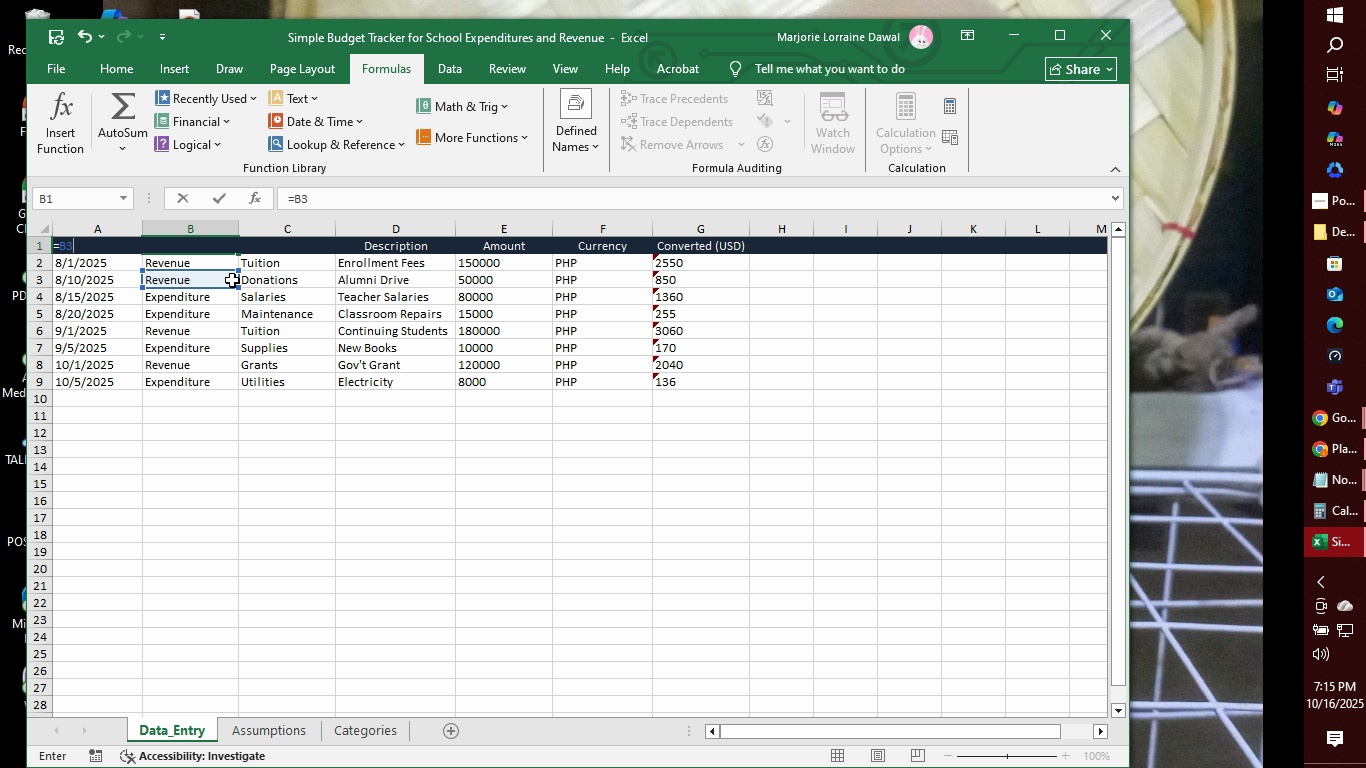 
key(Control+Z)
 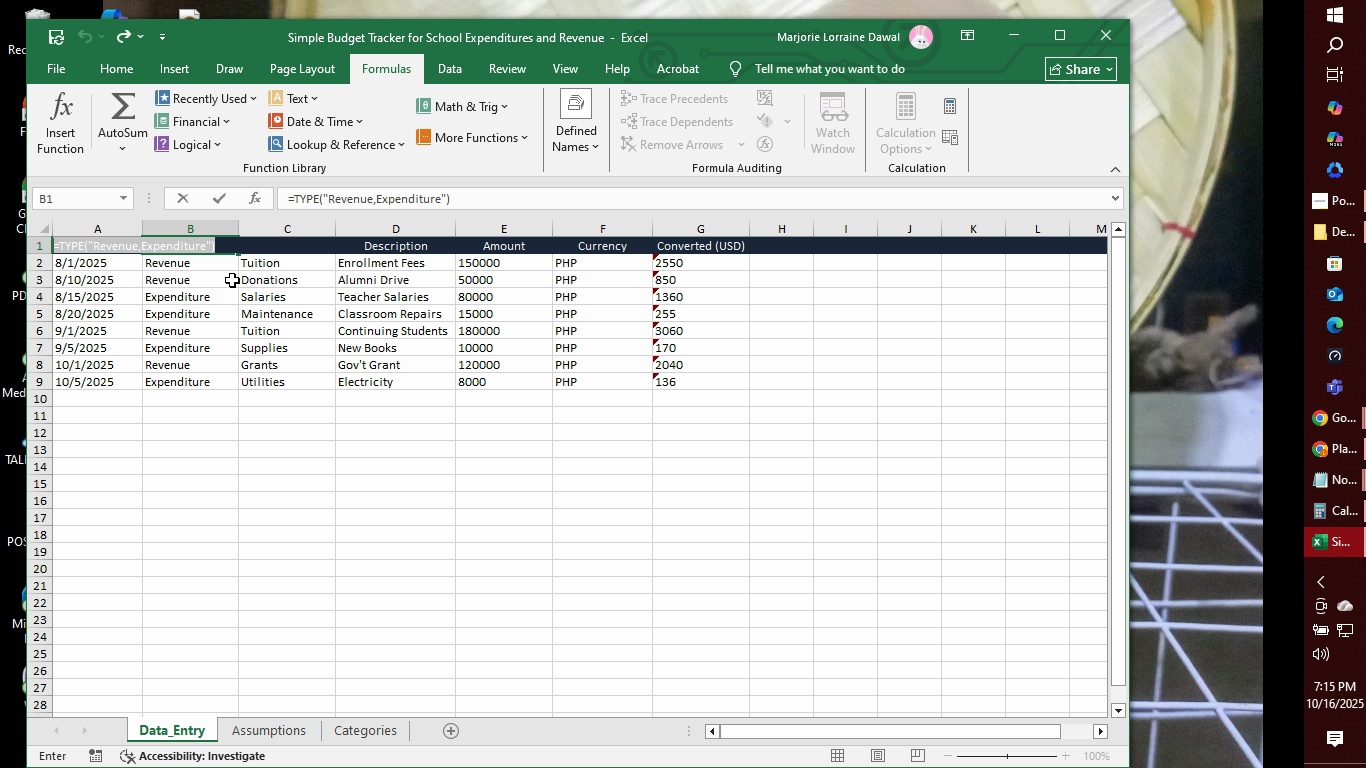 
key(Control+Z)
 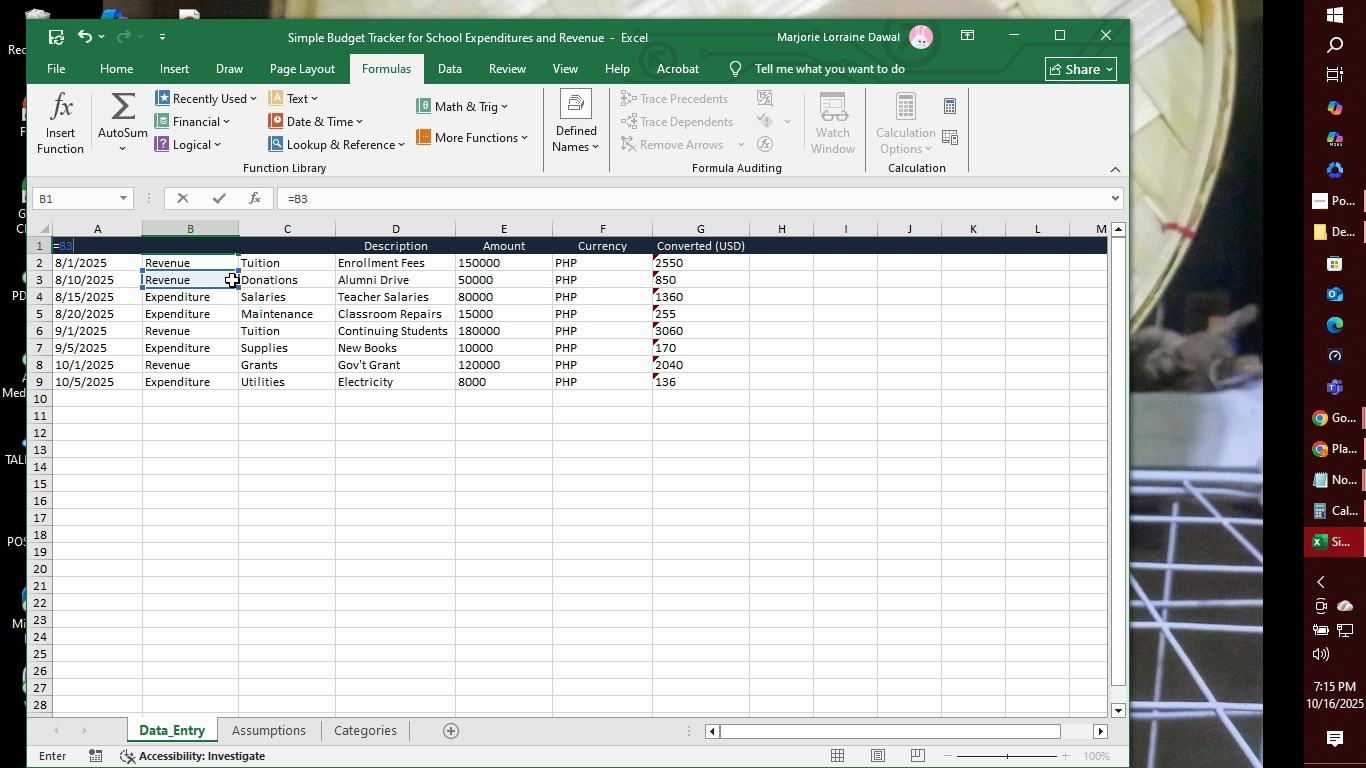 
key(Control+Z)
 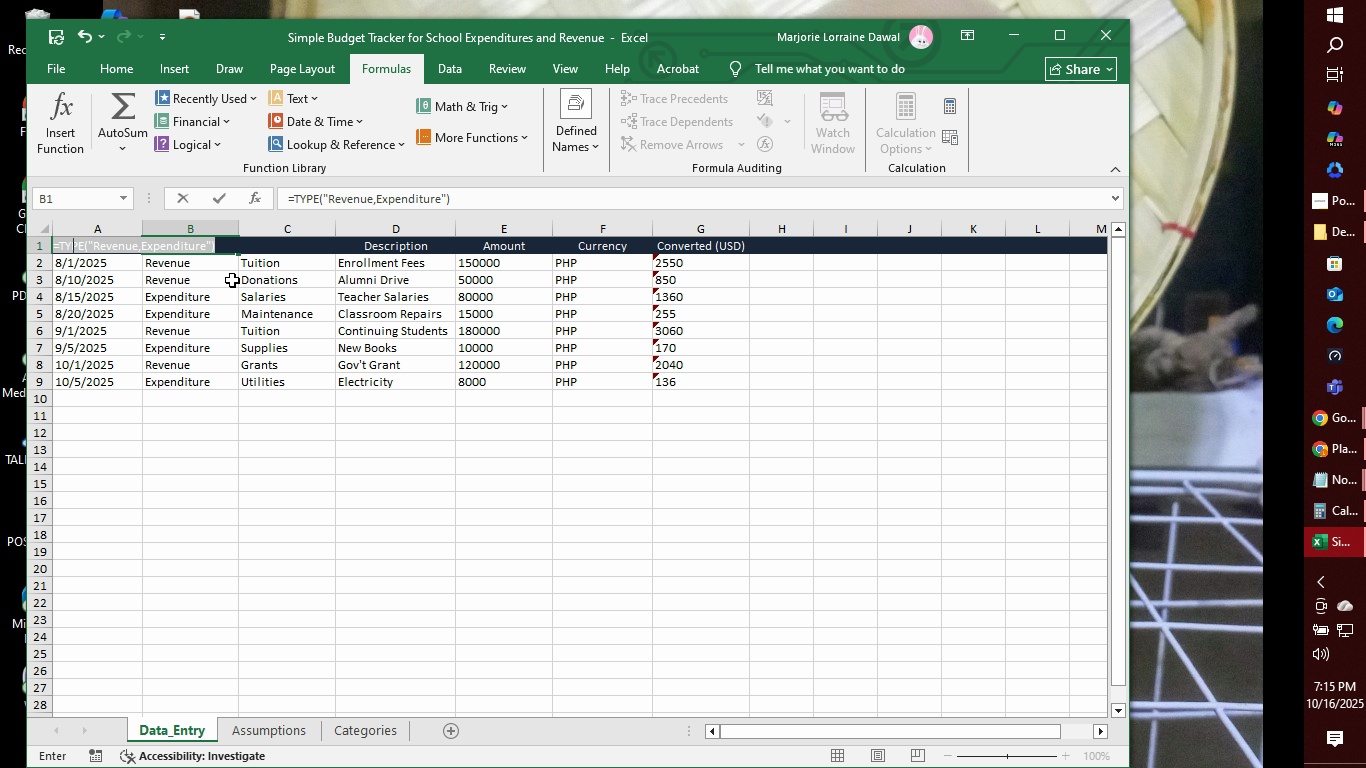 
key(Control+Z)
 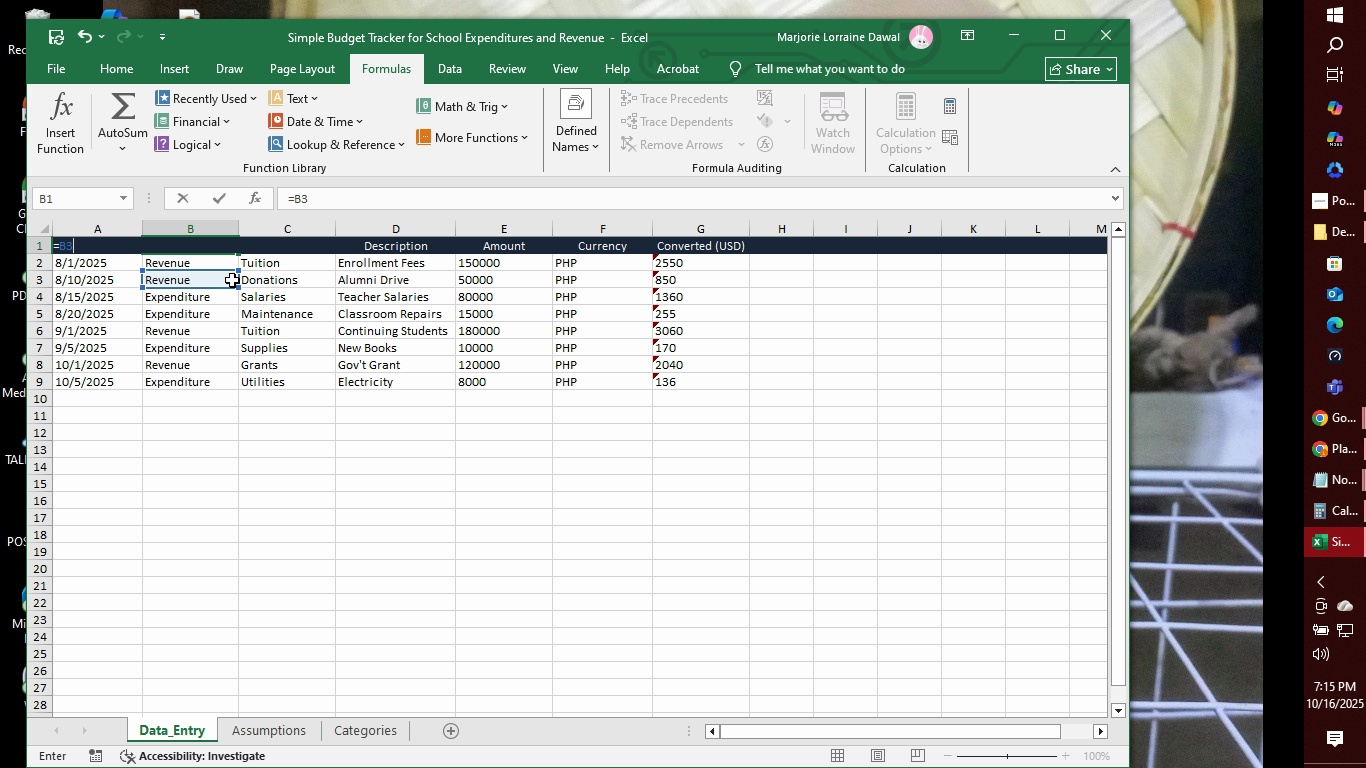 
key(Control+Z)
 